 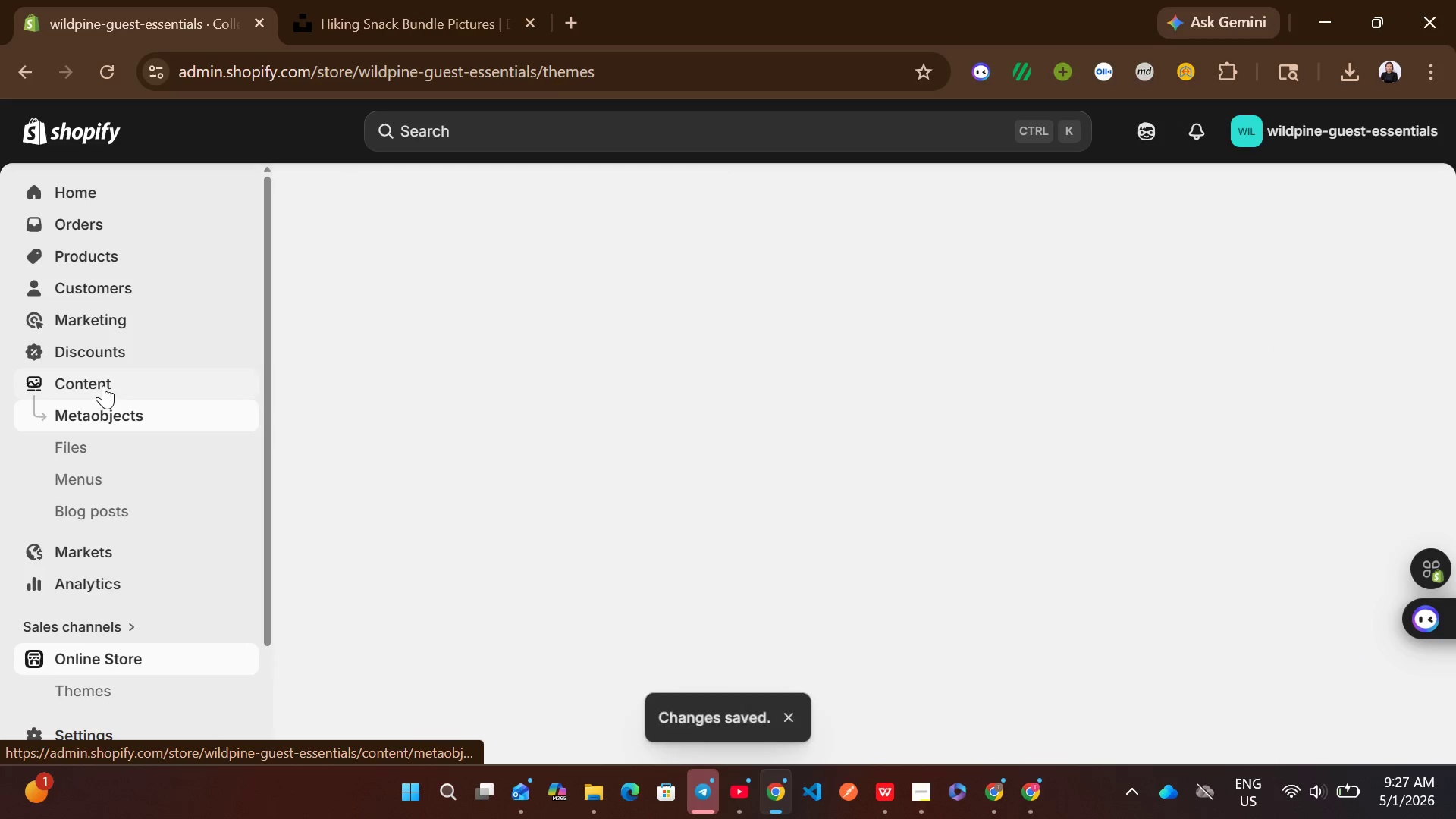 
left_click([112, 479])
 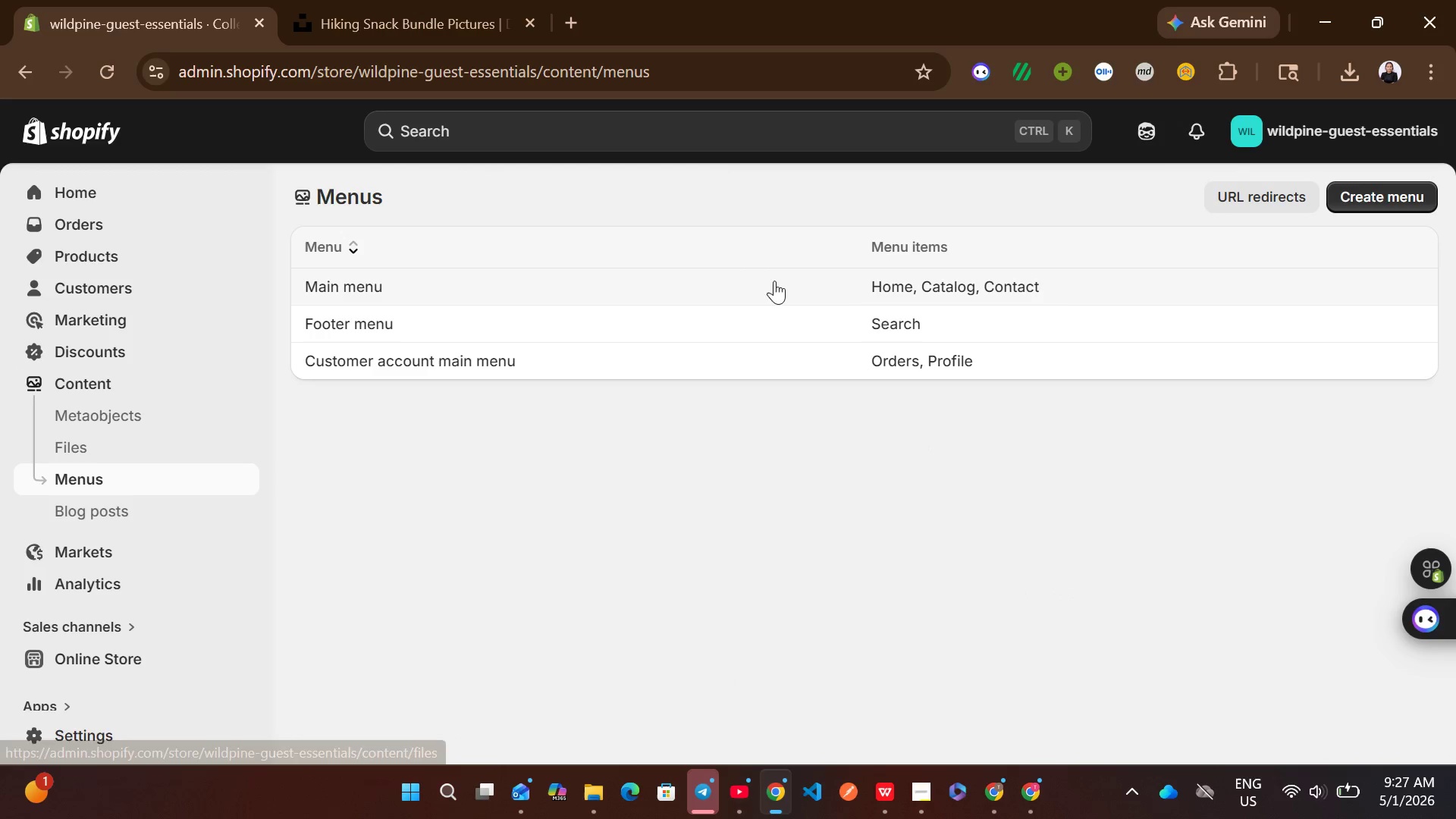 
left_click([844, 280])
 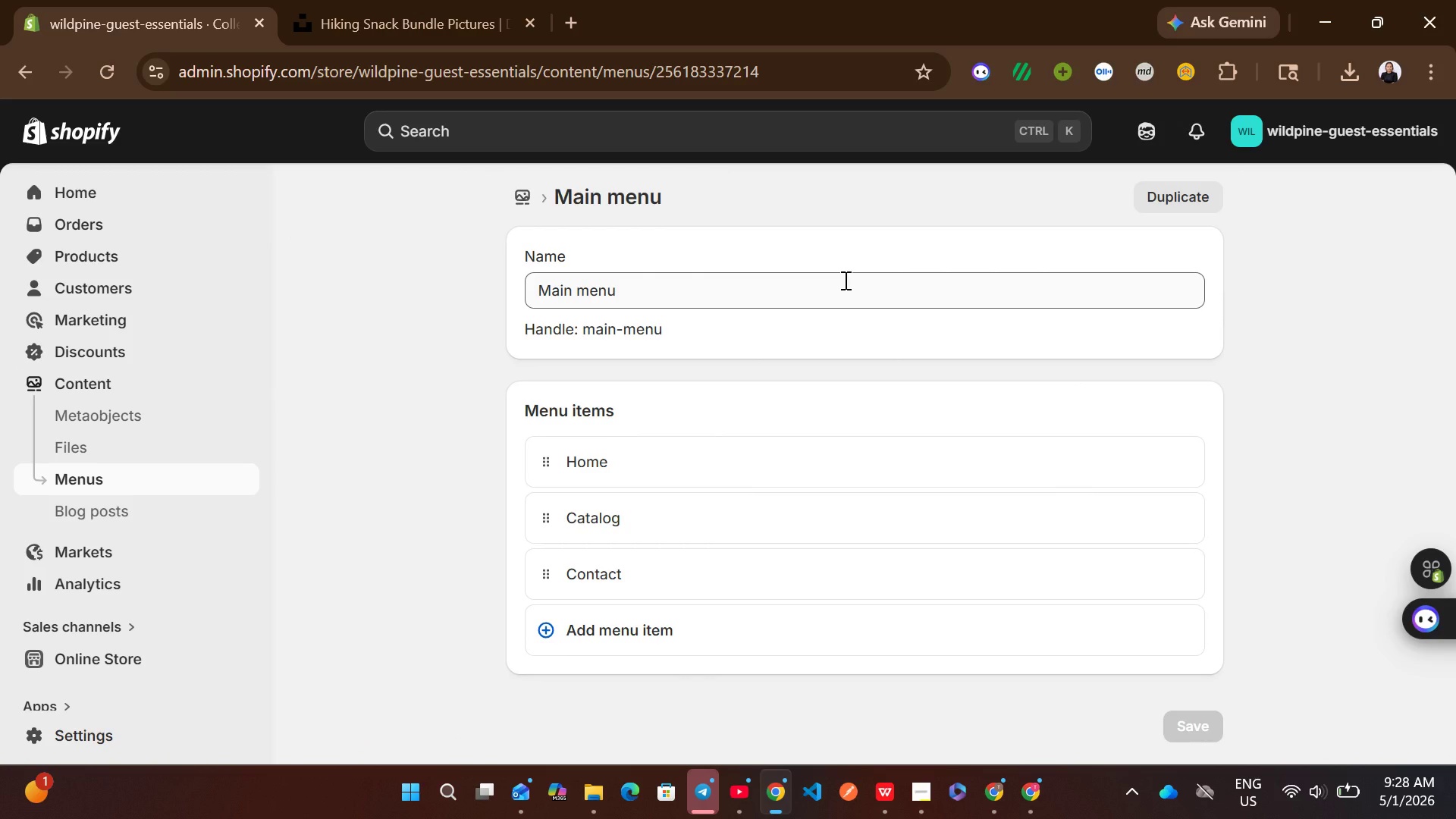 
wait(14.55)
 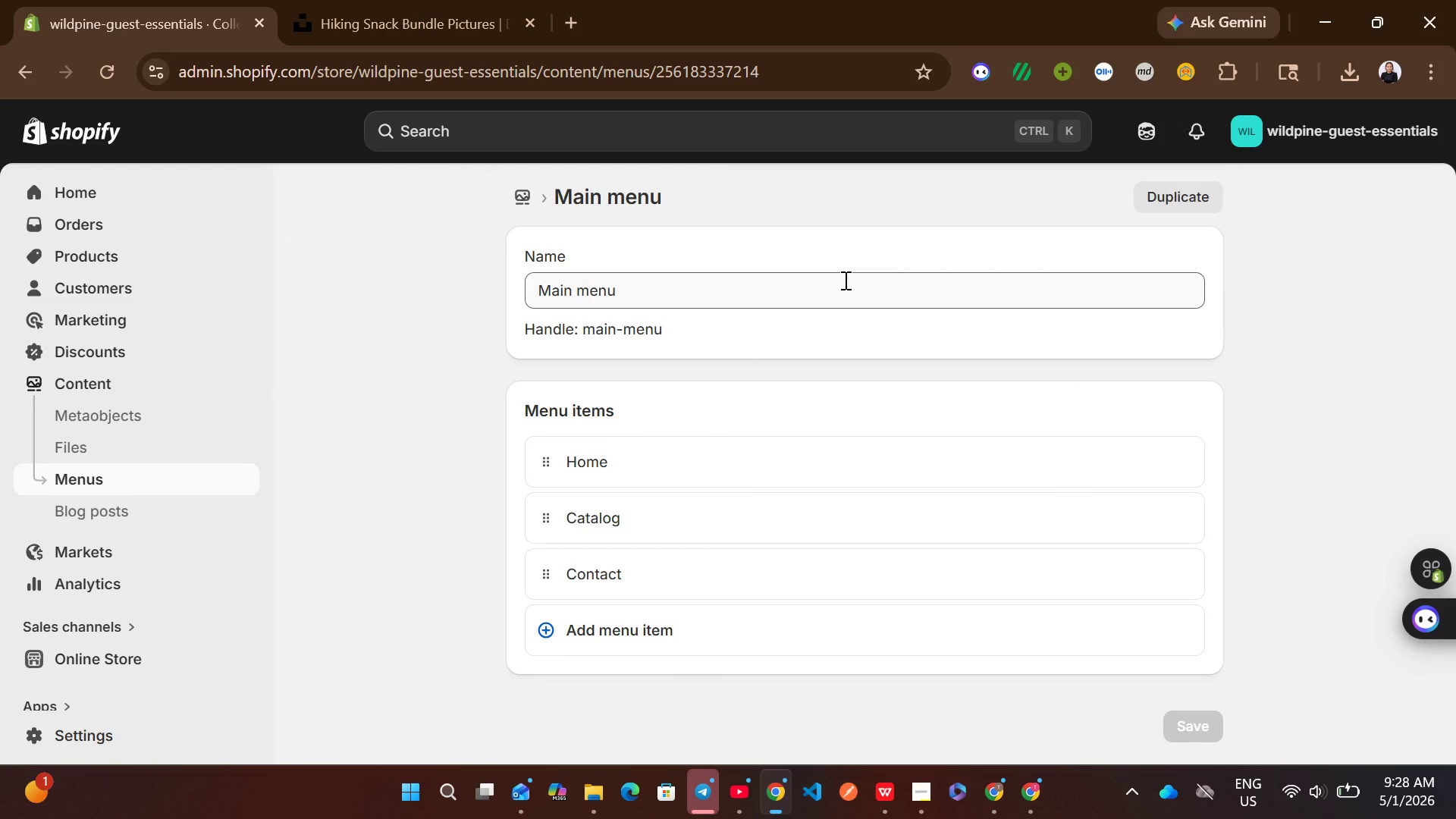 
left_click([785, 641])
 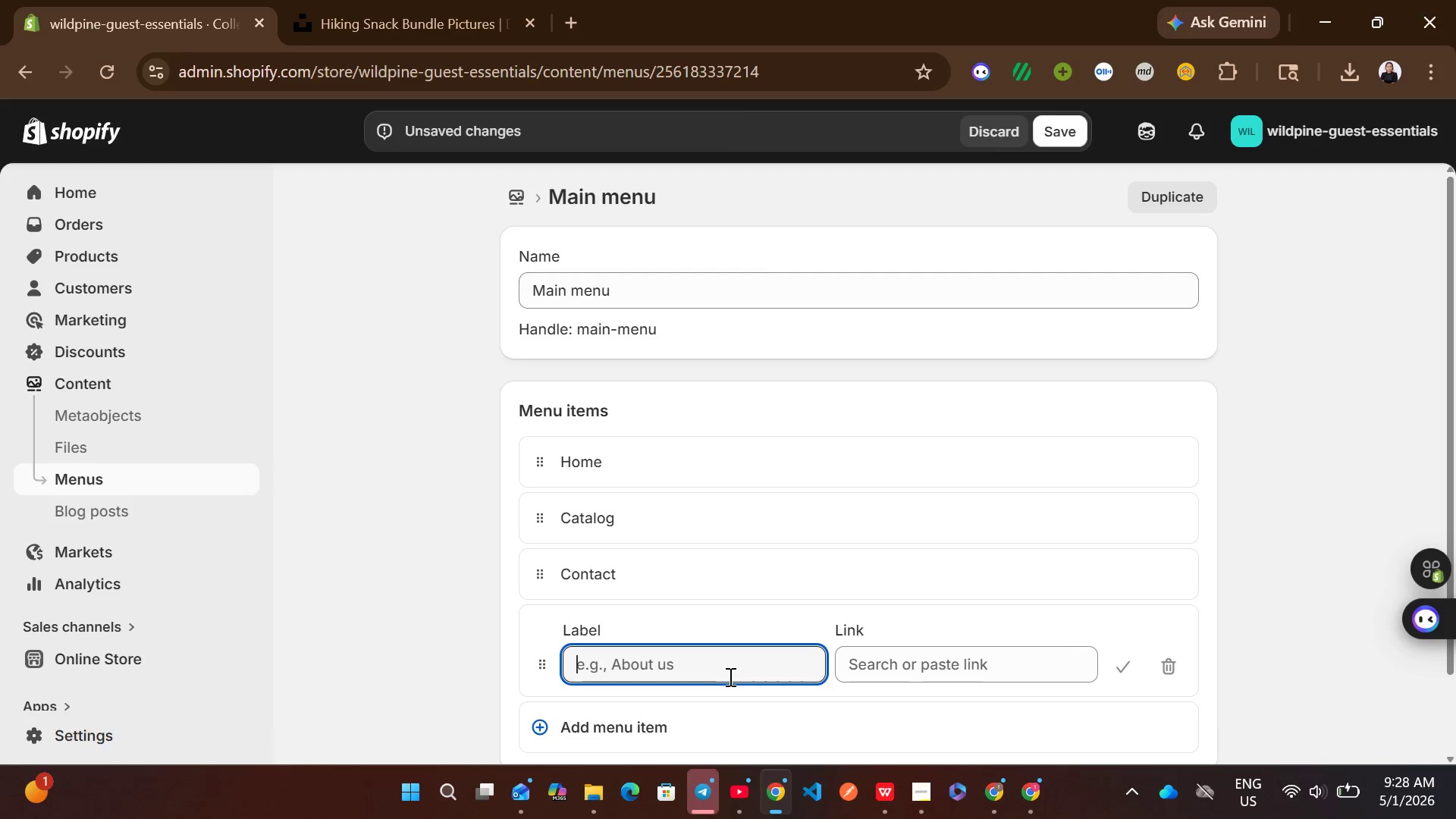 
key(Shift+ShiftLeft)
 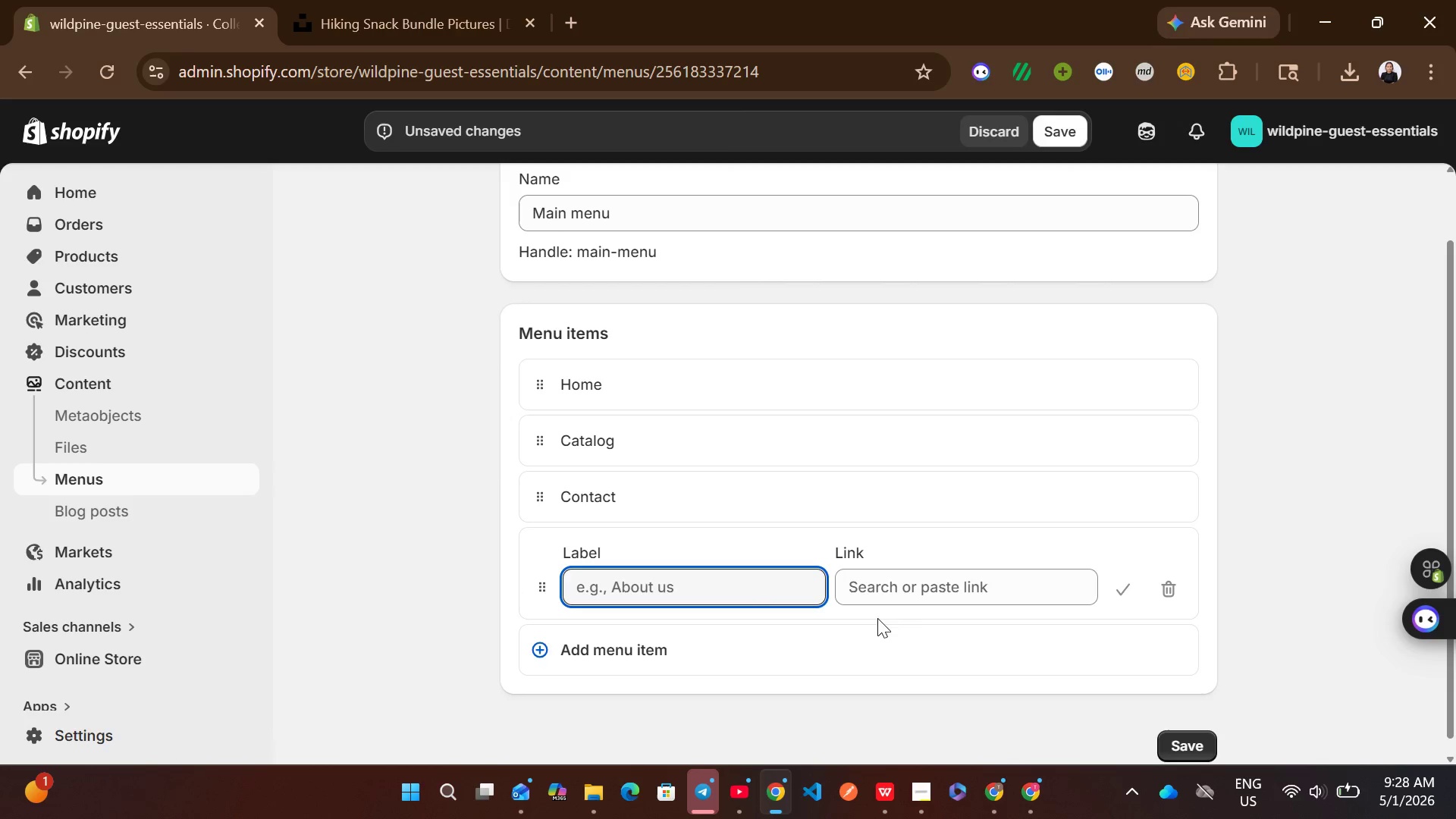 
left_click([1244, 603])
 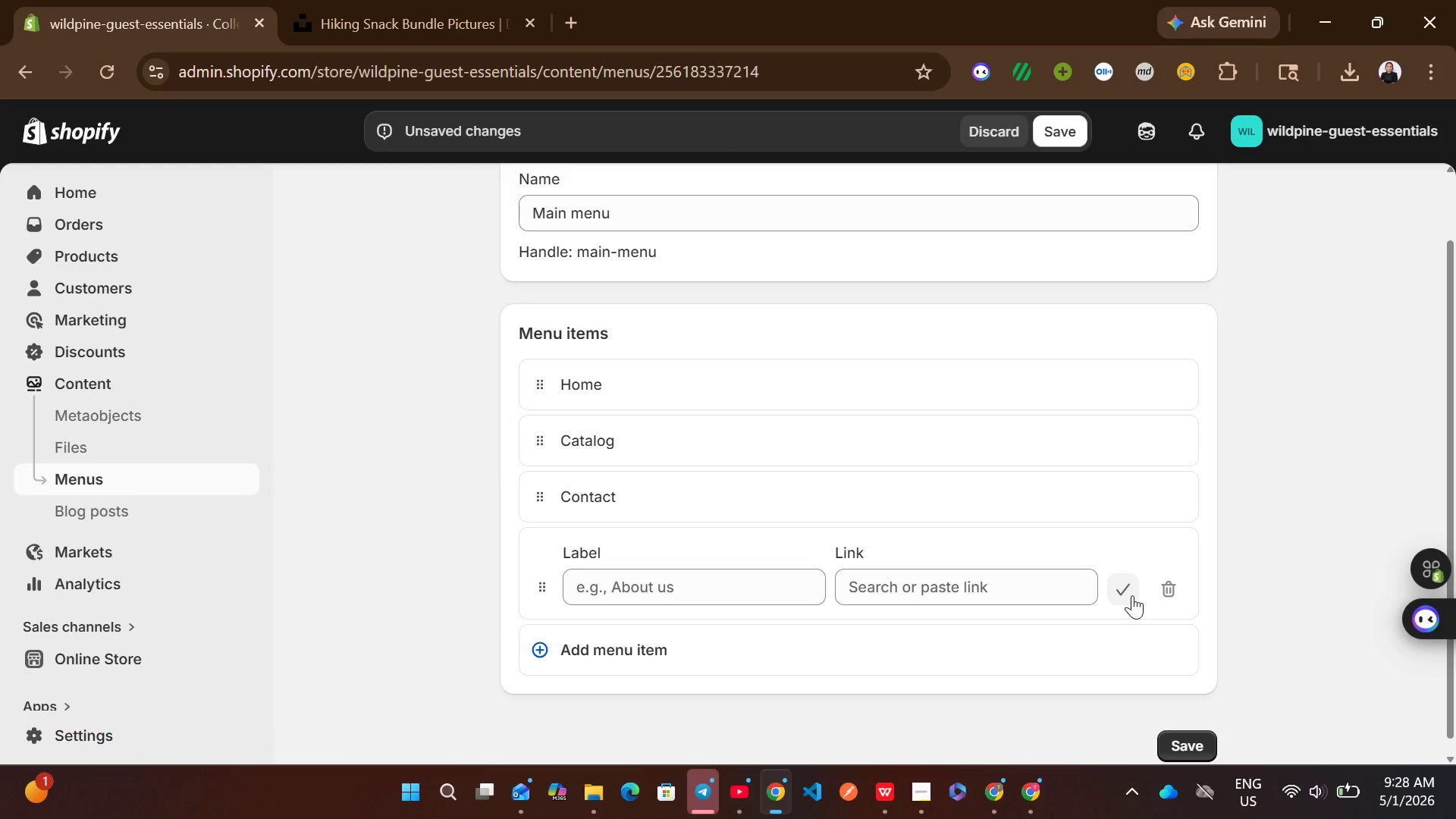 
wait(5.73)
 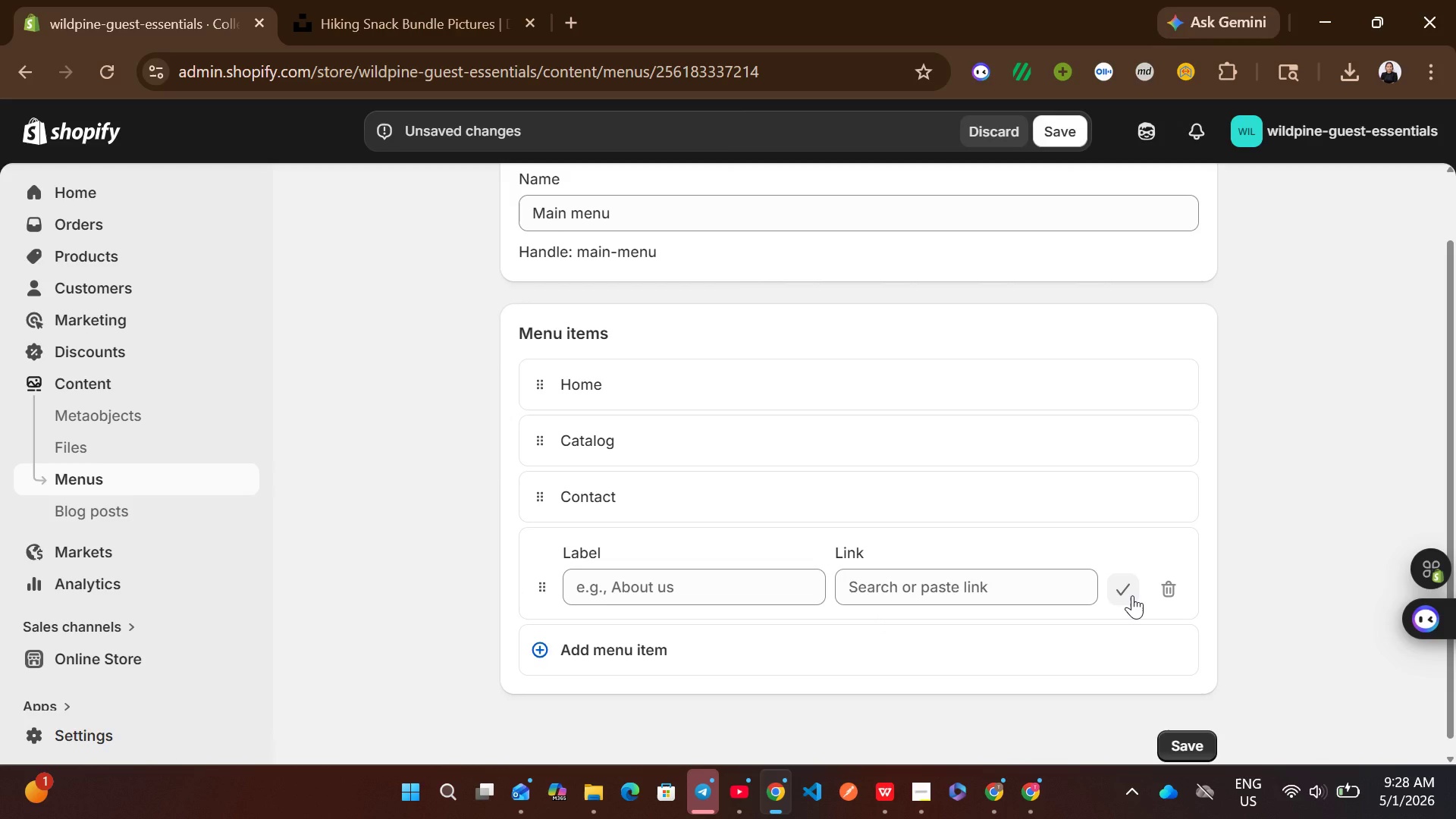 
left_click([720, 583])
 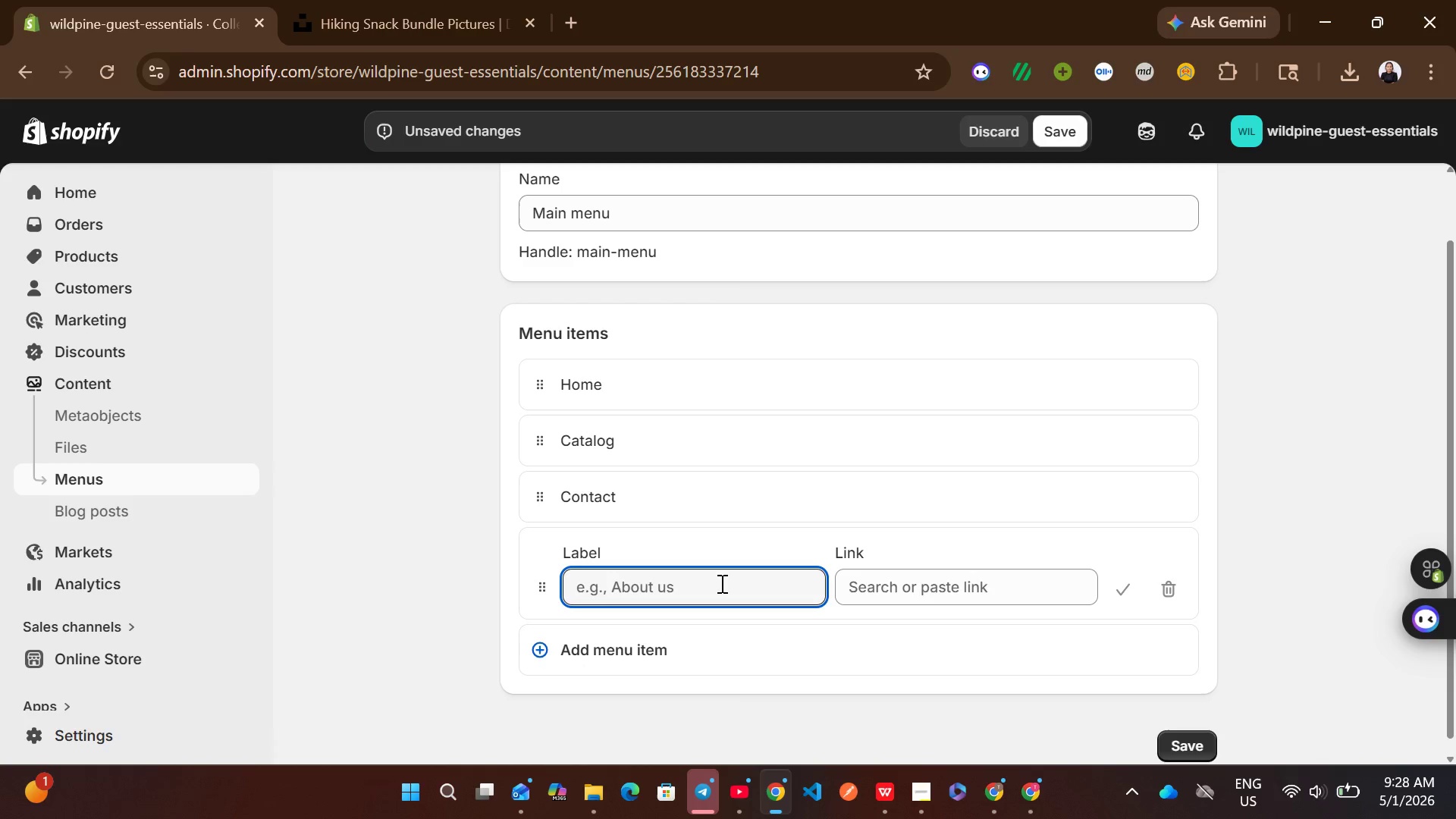 
key(ArrowDown)
 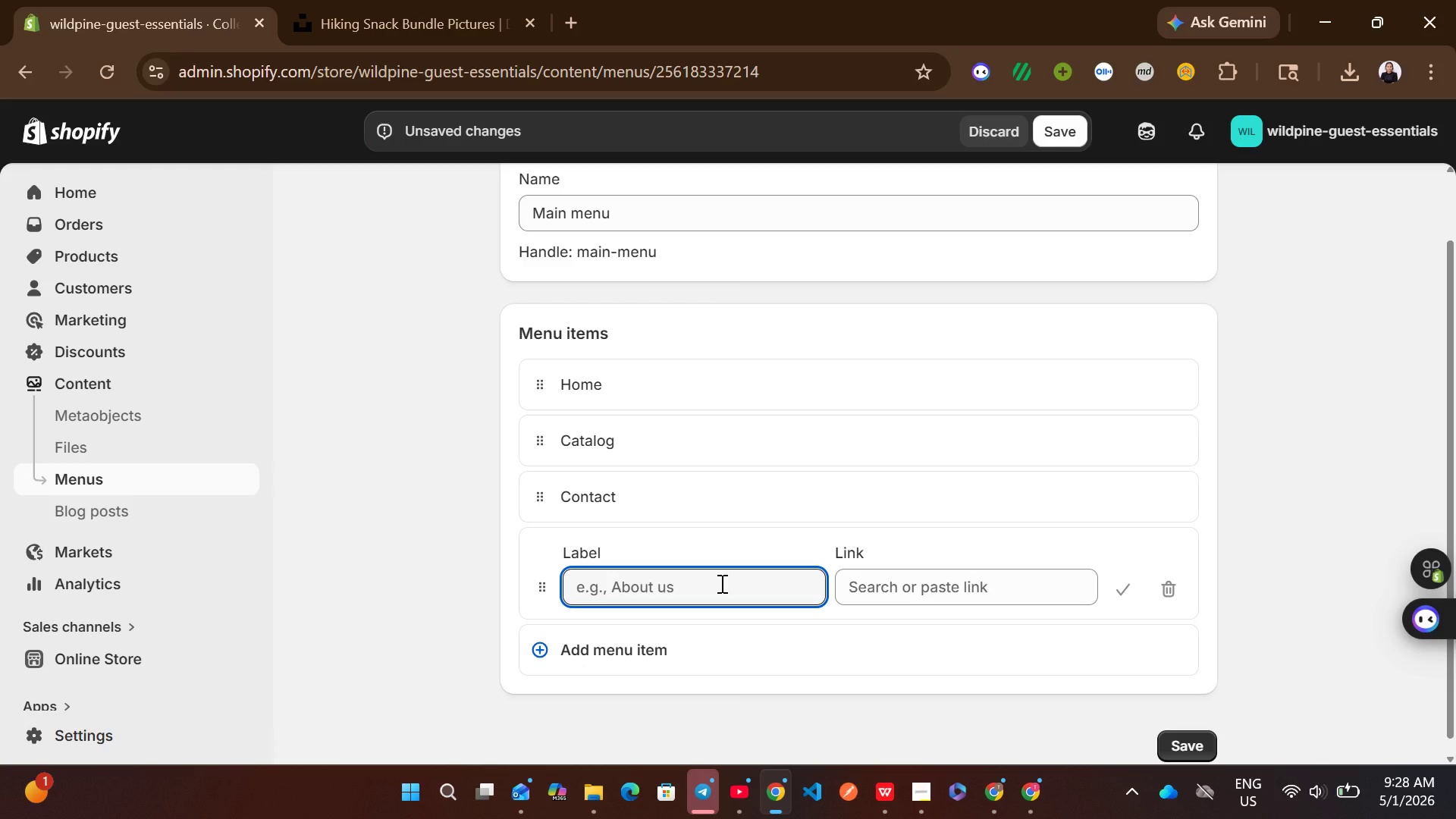 
type(Shop ALl)
key(Backspace)
key(Backspace)
type(ll)
 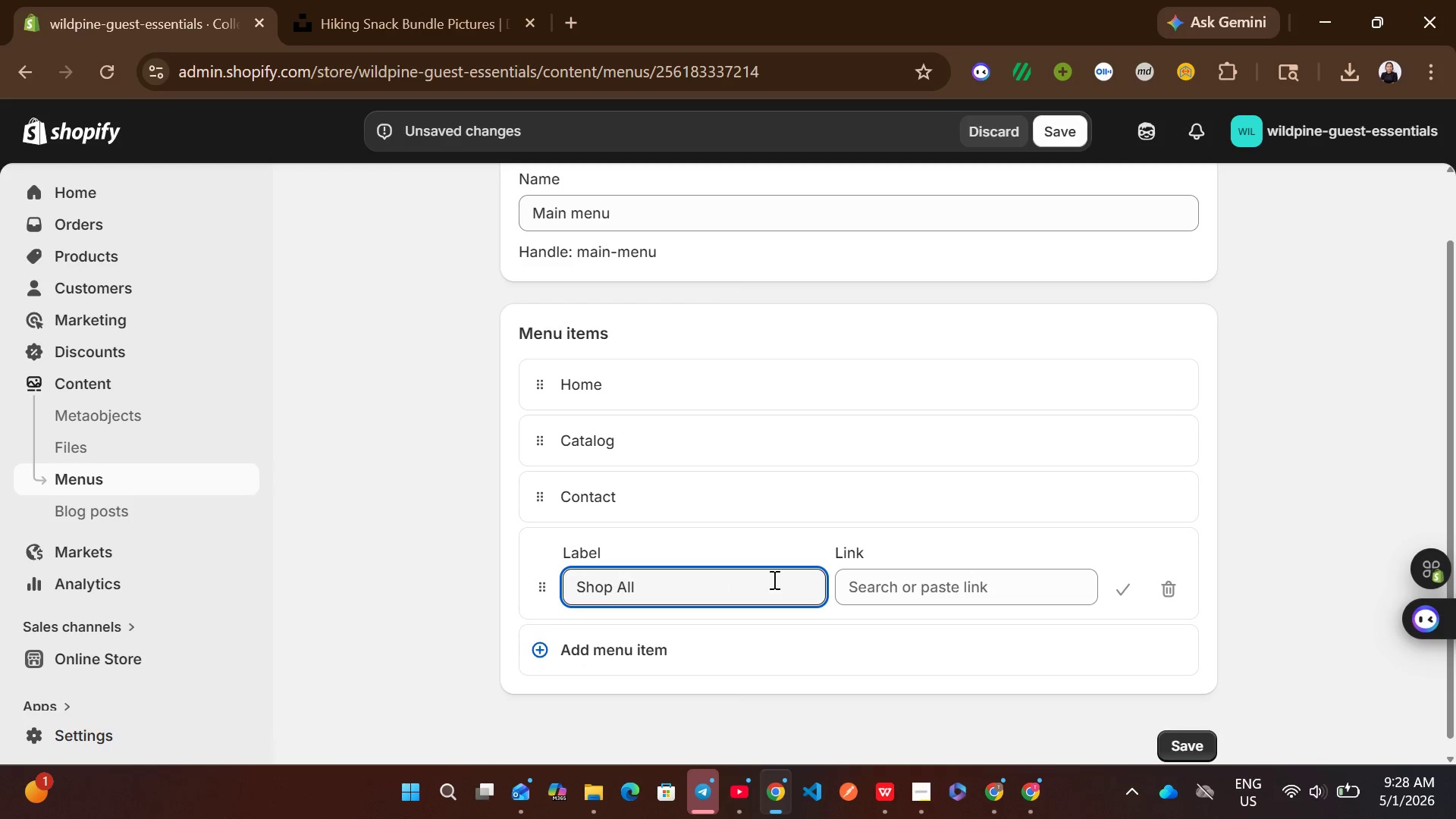 
left_click([937, 592])
 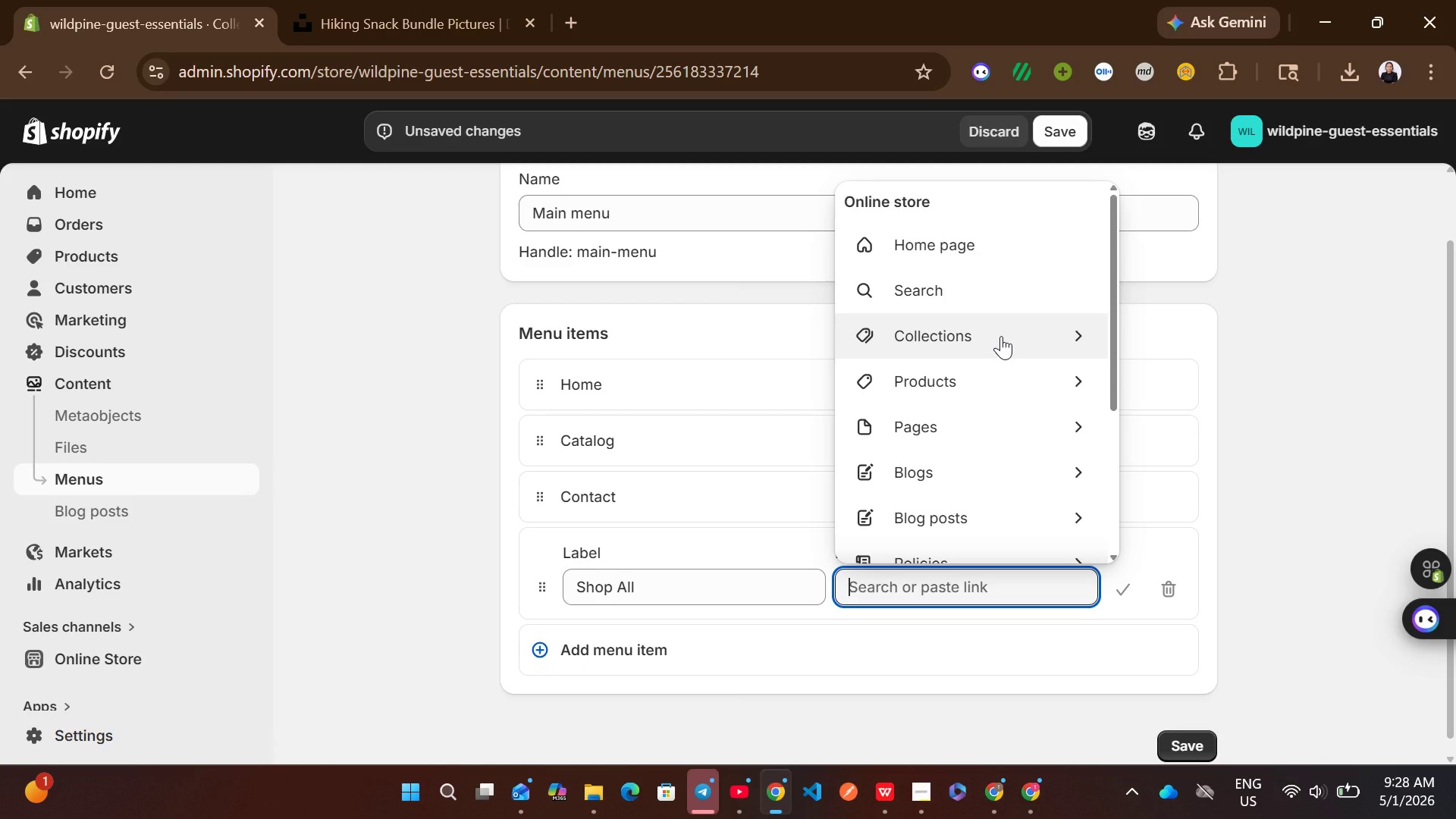 
left_click([1001, 336])
 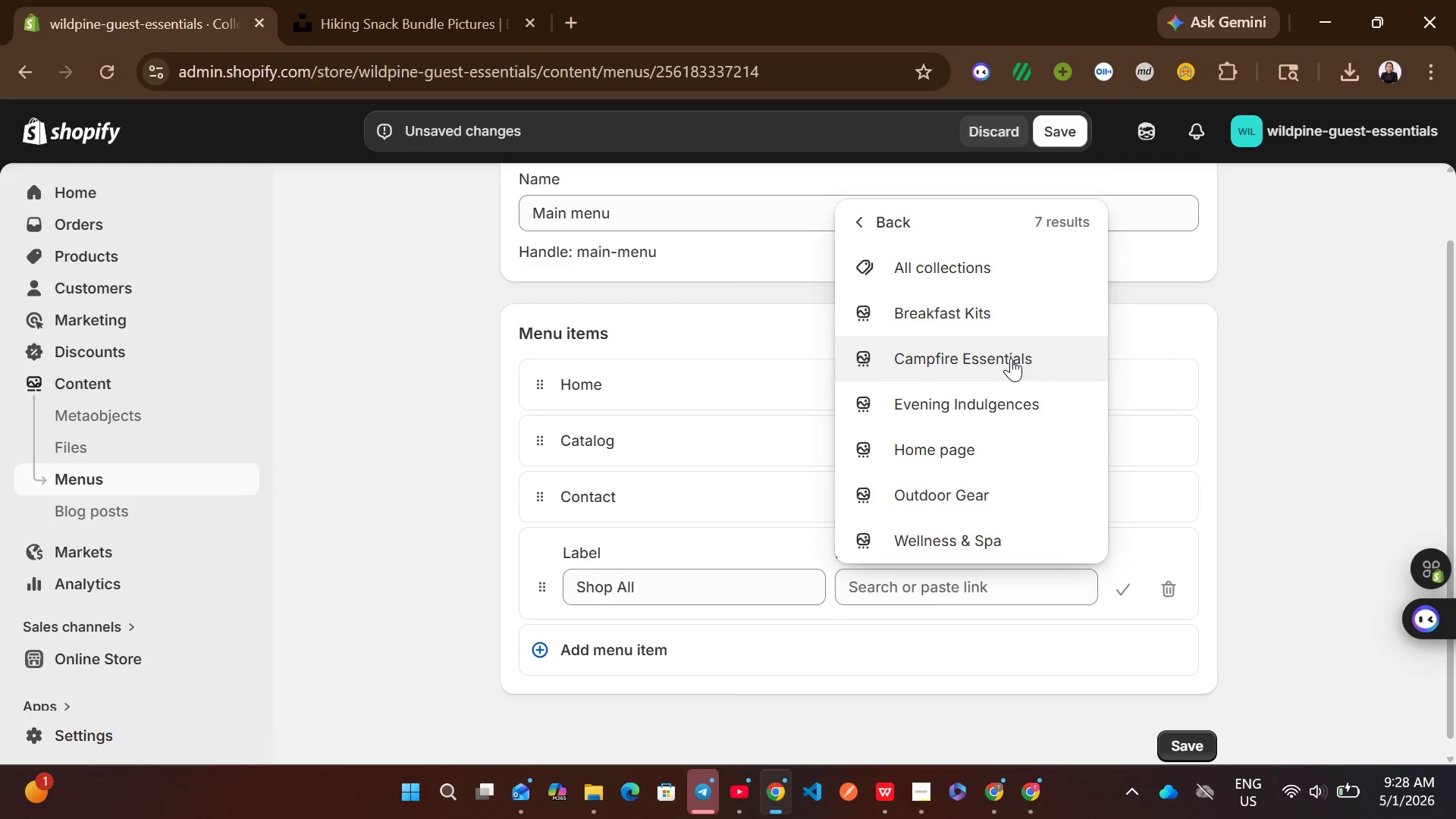 
left_click([983, 281])
 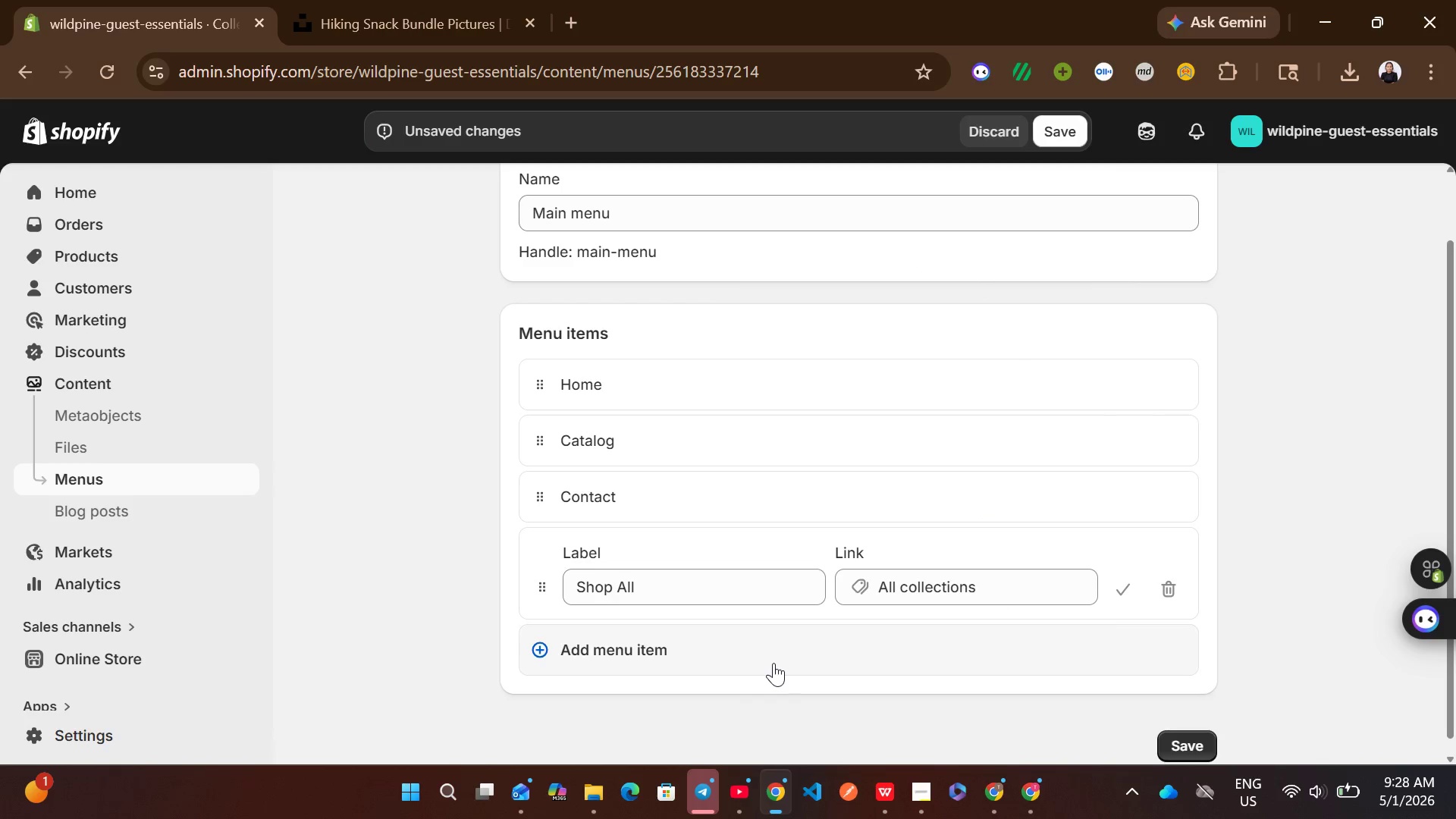 
left_click([766, 653])
 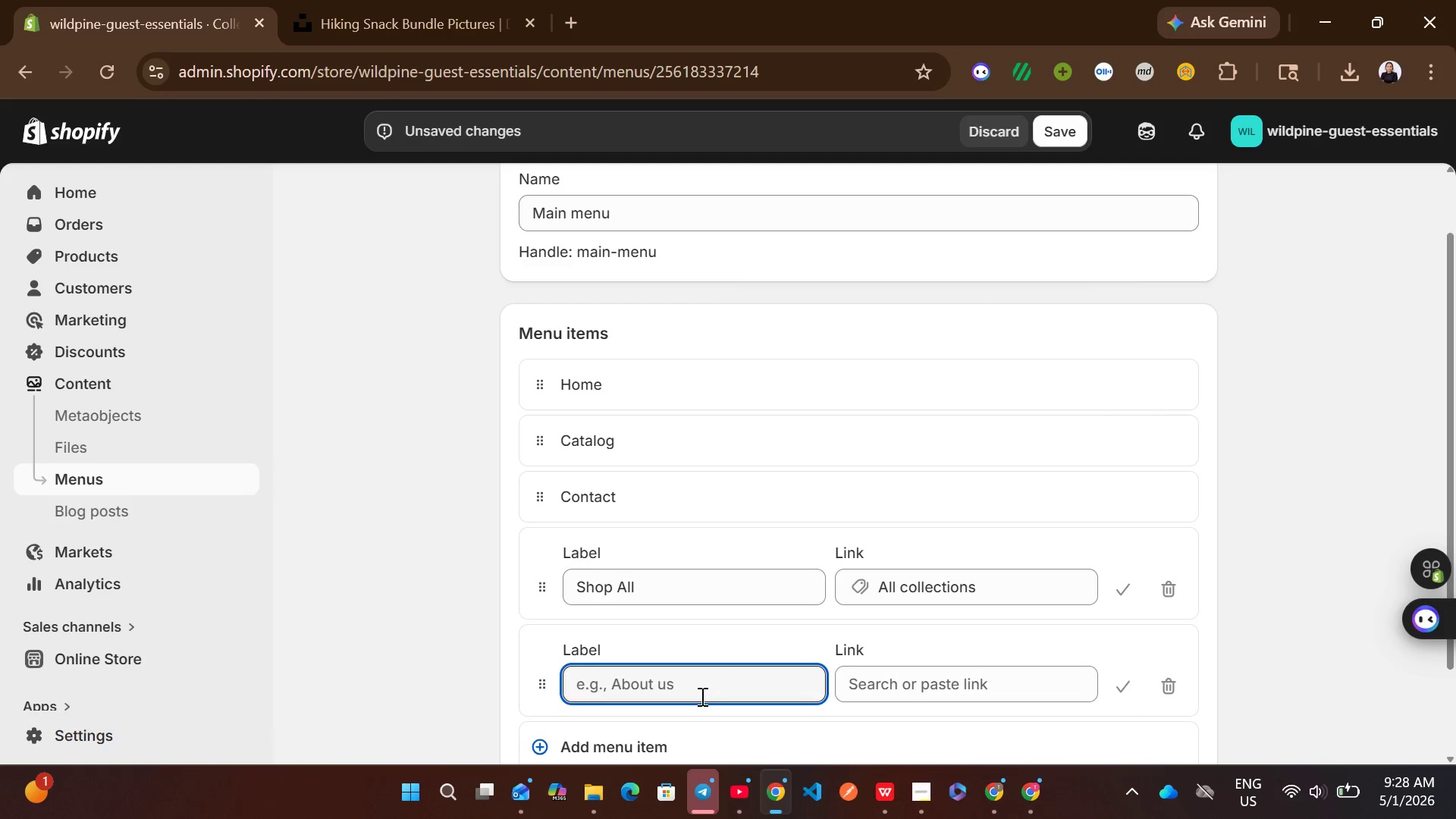 
left_click([701, 696])
 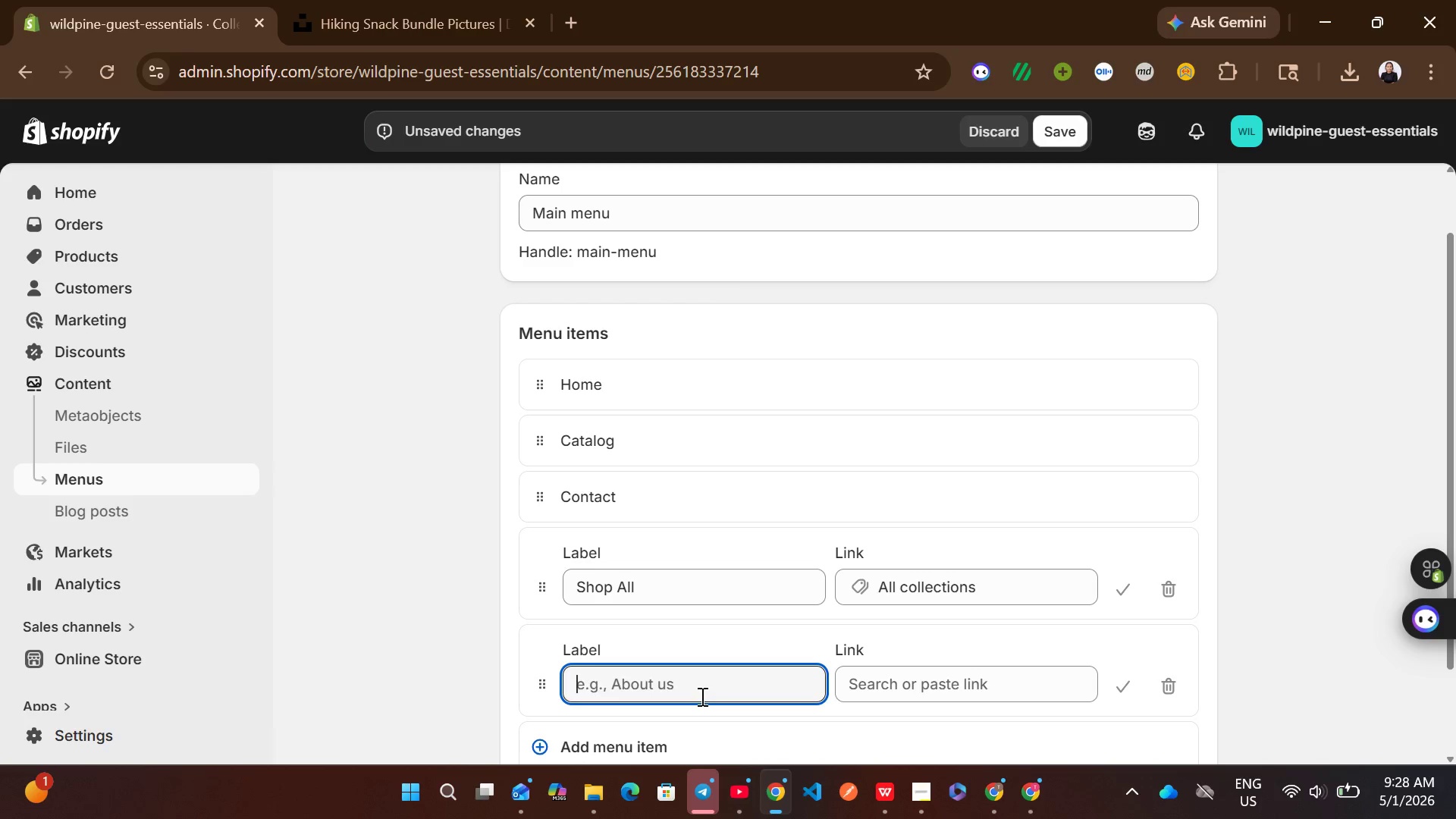 
wait(8.33)
 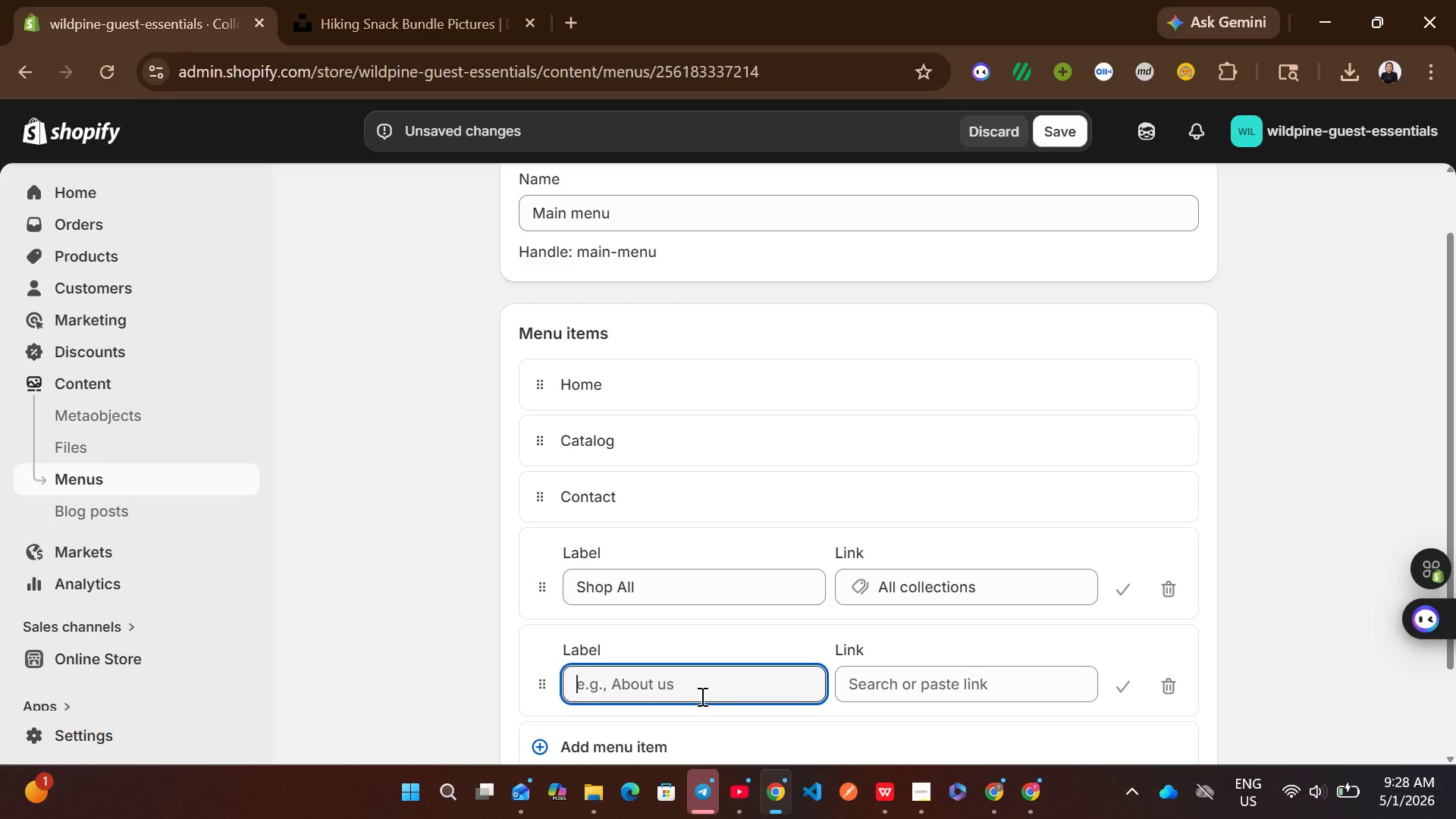 
type(Breakfast Kits)
 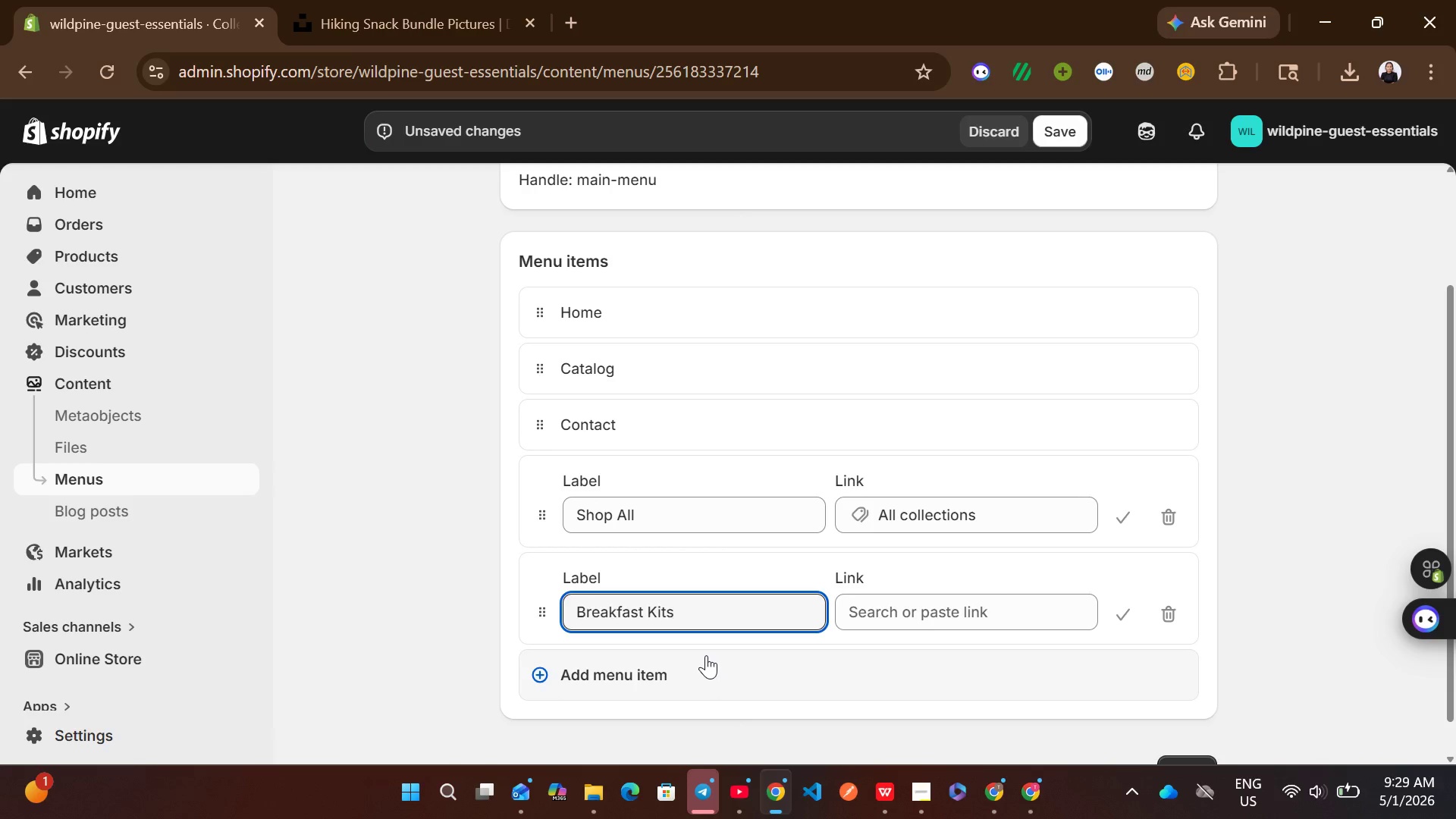 
left_click([941, 604])
 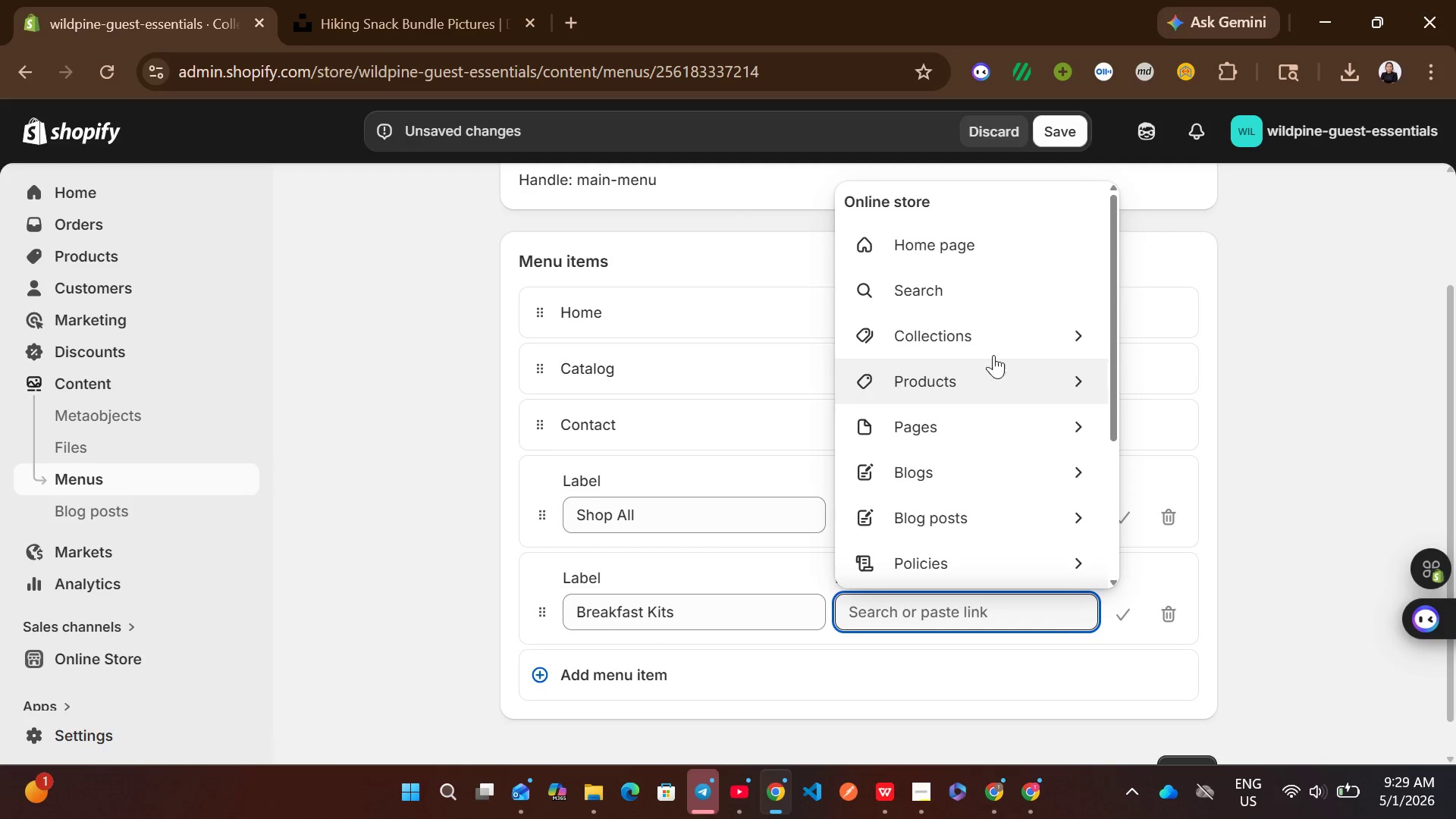 
left_click([1018, 336])
 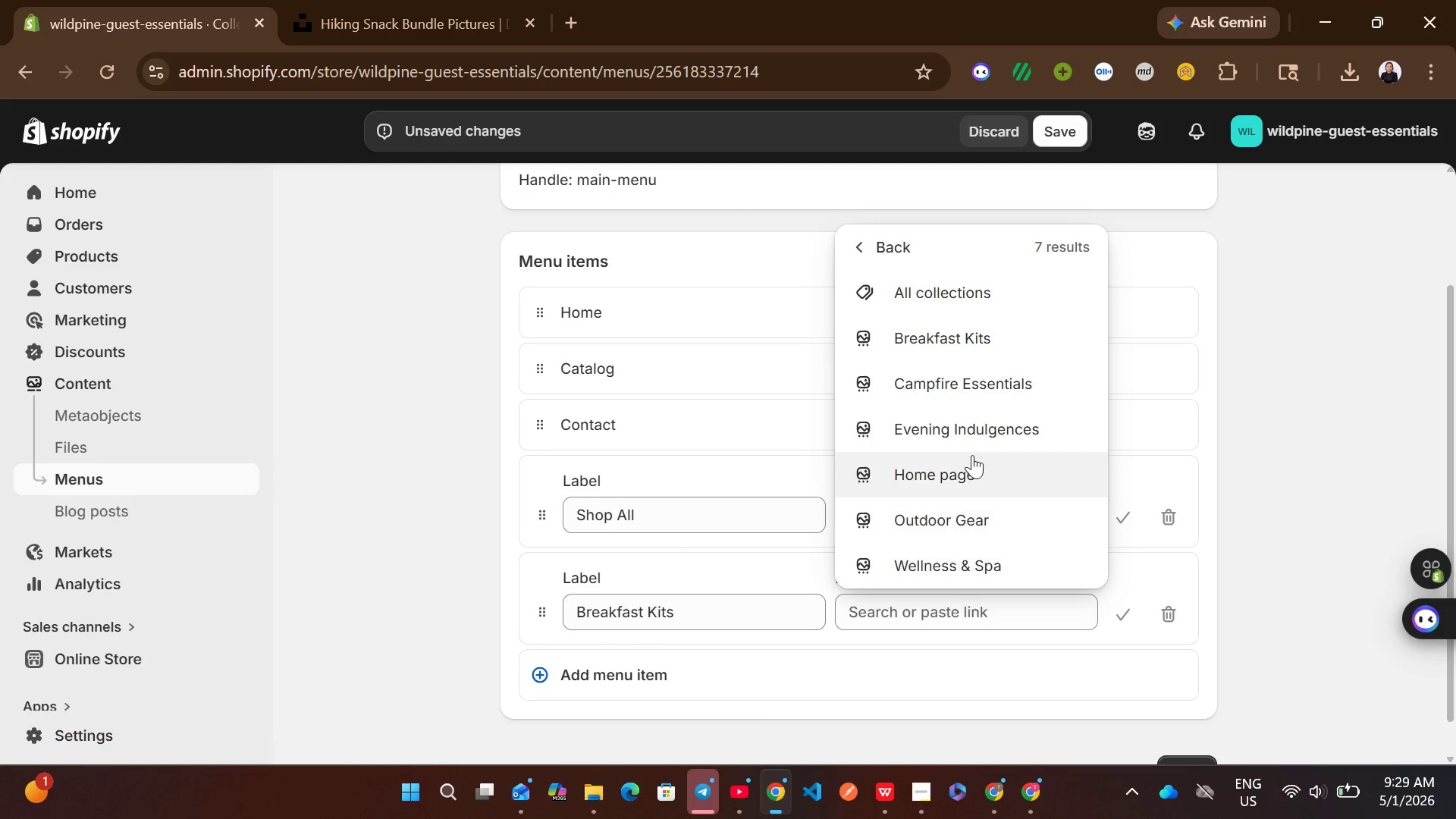 
left_click([981, 351])
 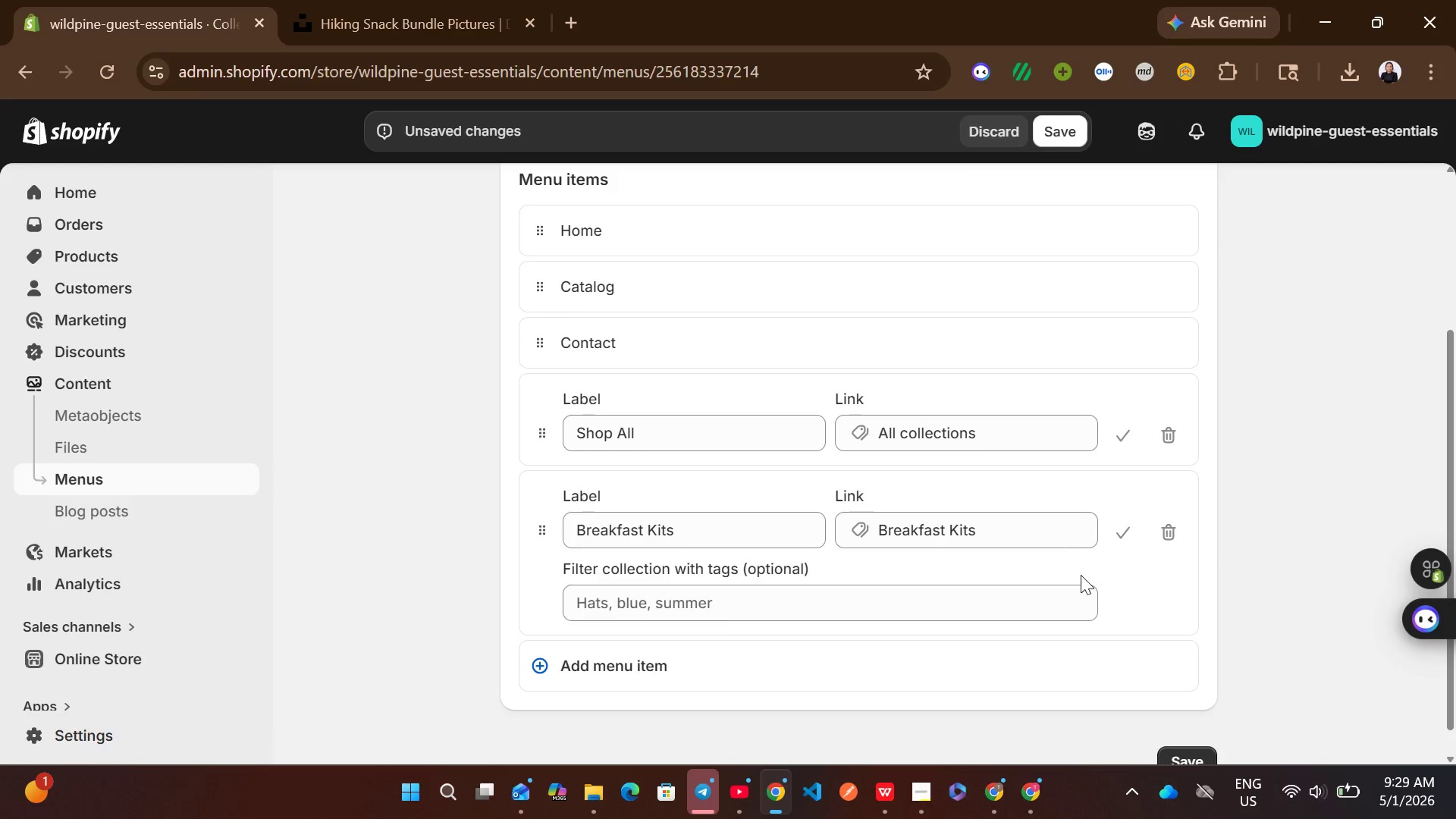 
left_click([684, 670])
 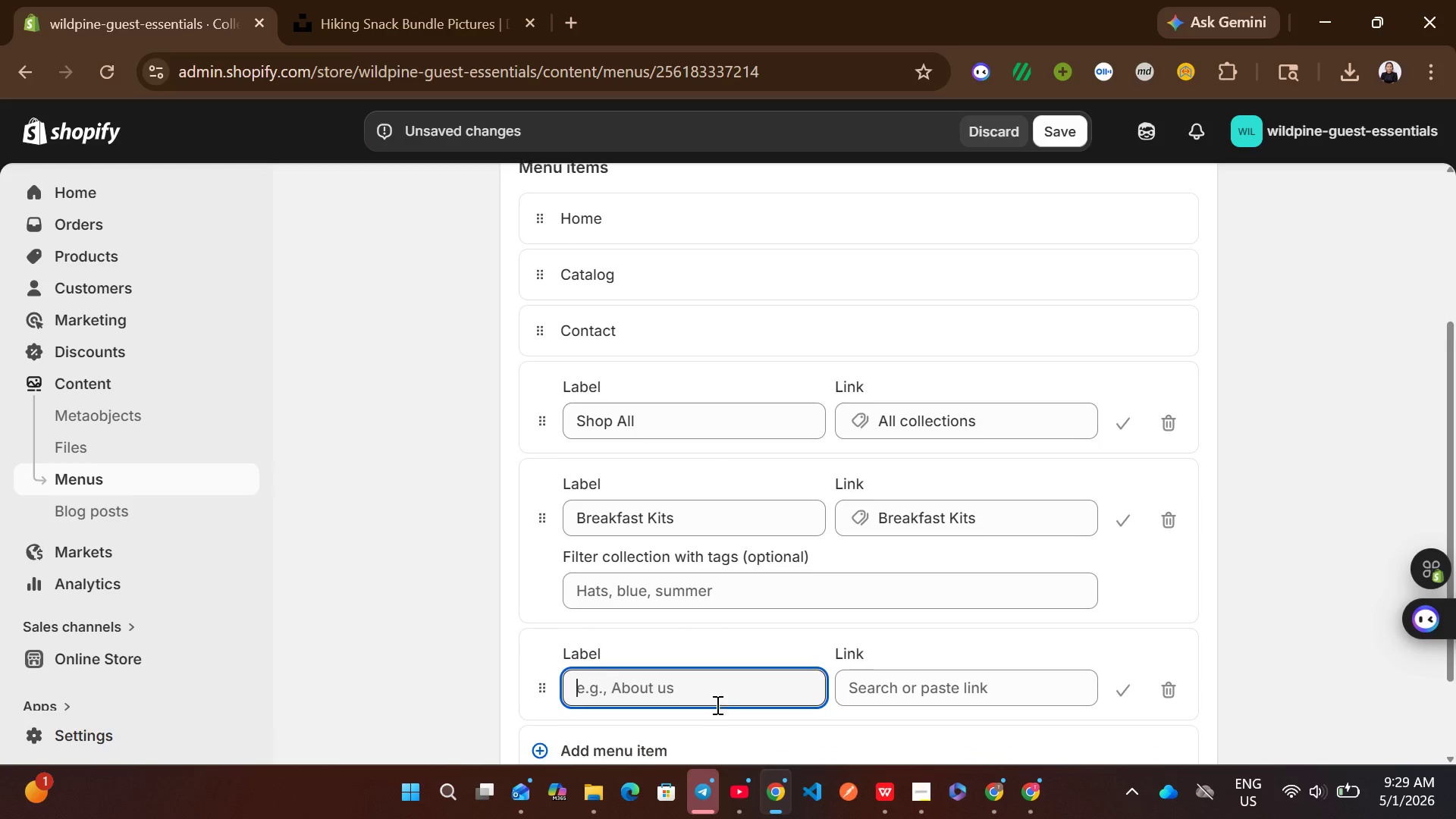 
type(CAmpfire Essentials)
 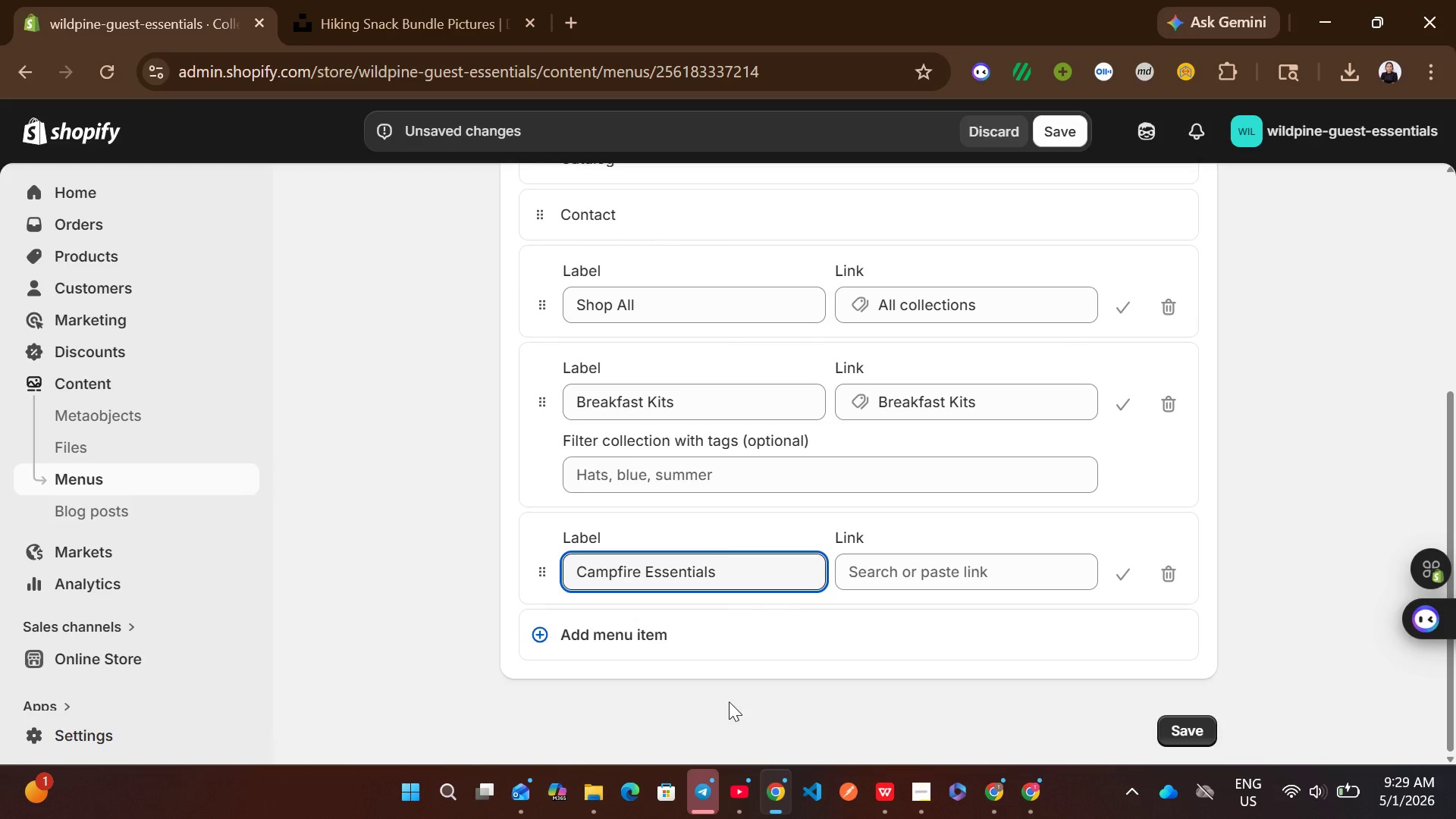 
left_click([940, 573])
 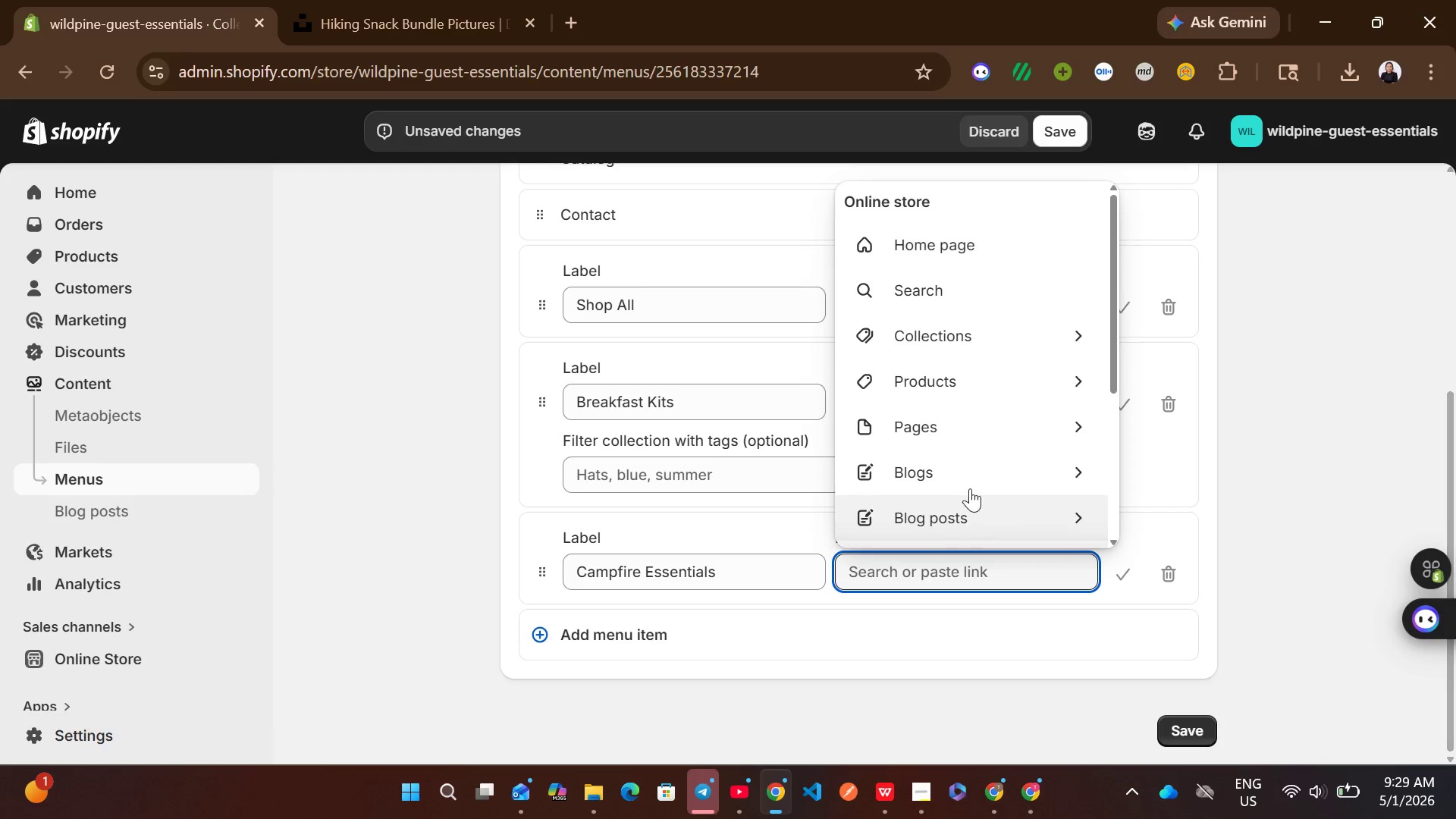 
left_click([1005, 340])
 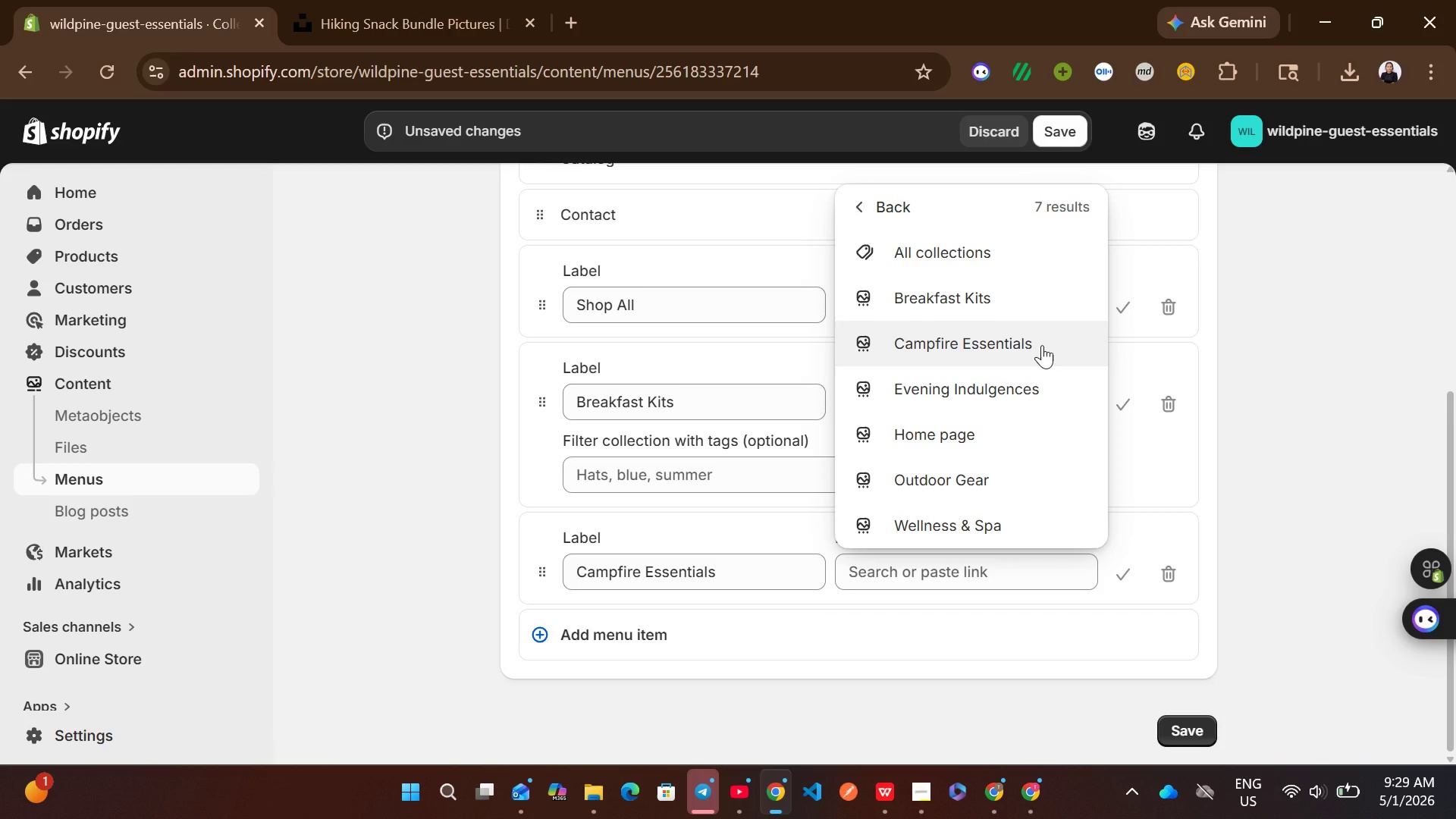 
left_click([1011, 351])
 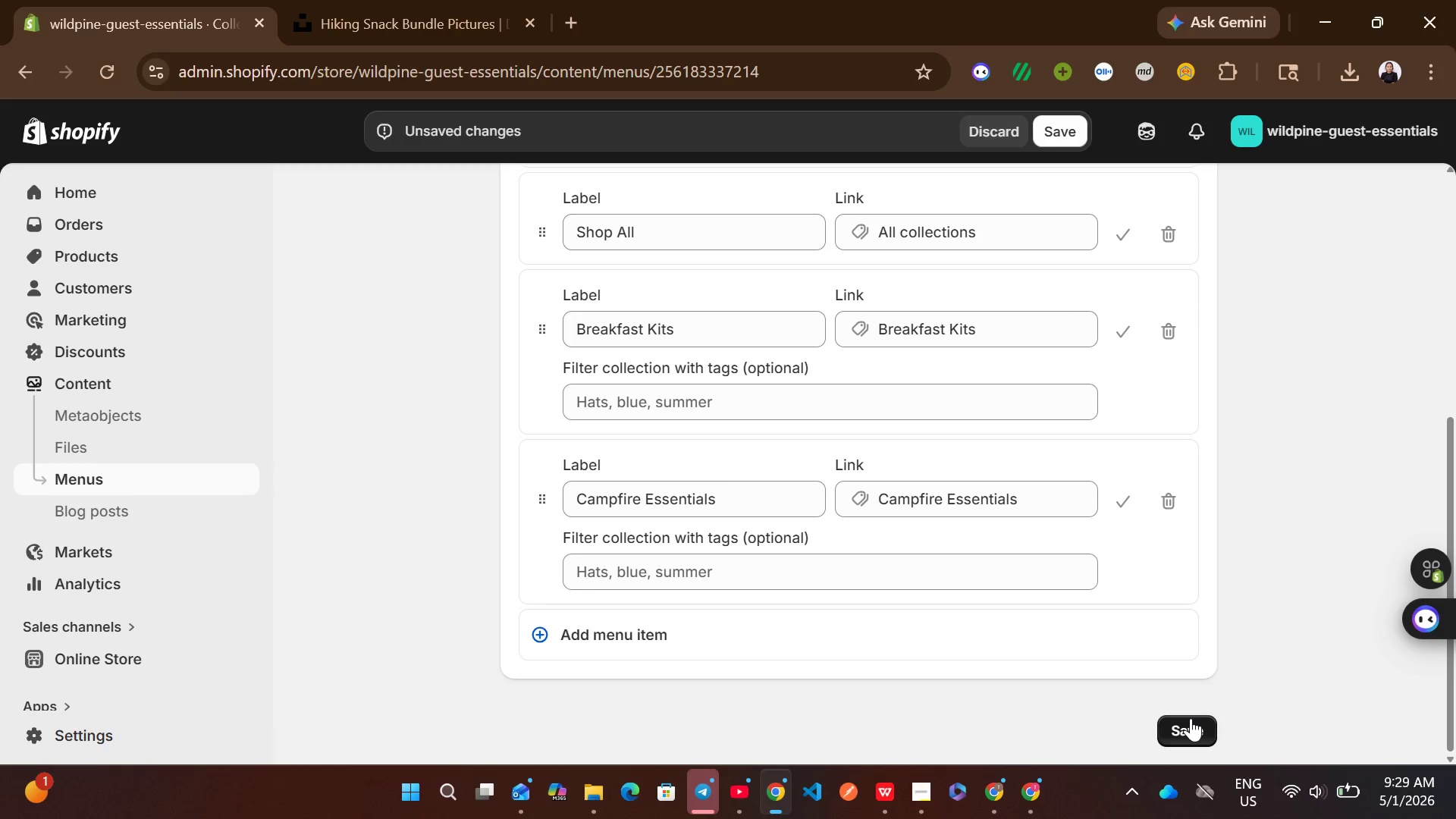 
left_click([1187, 720])
 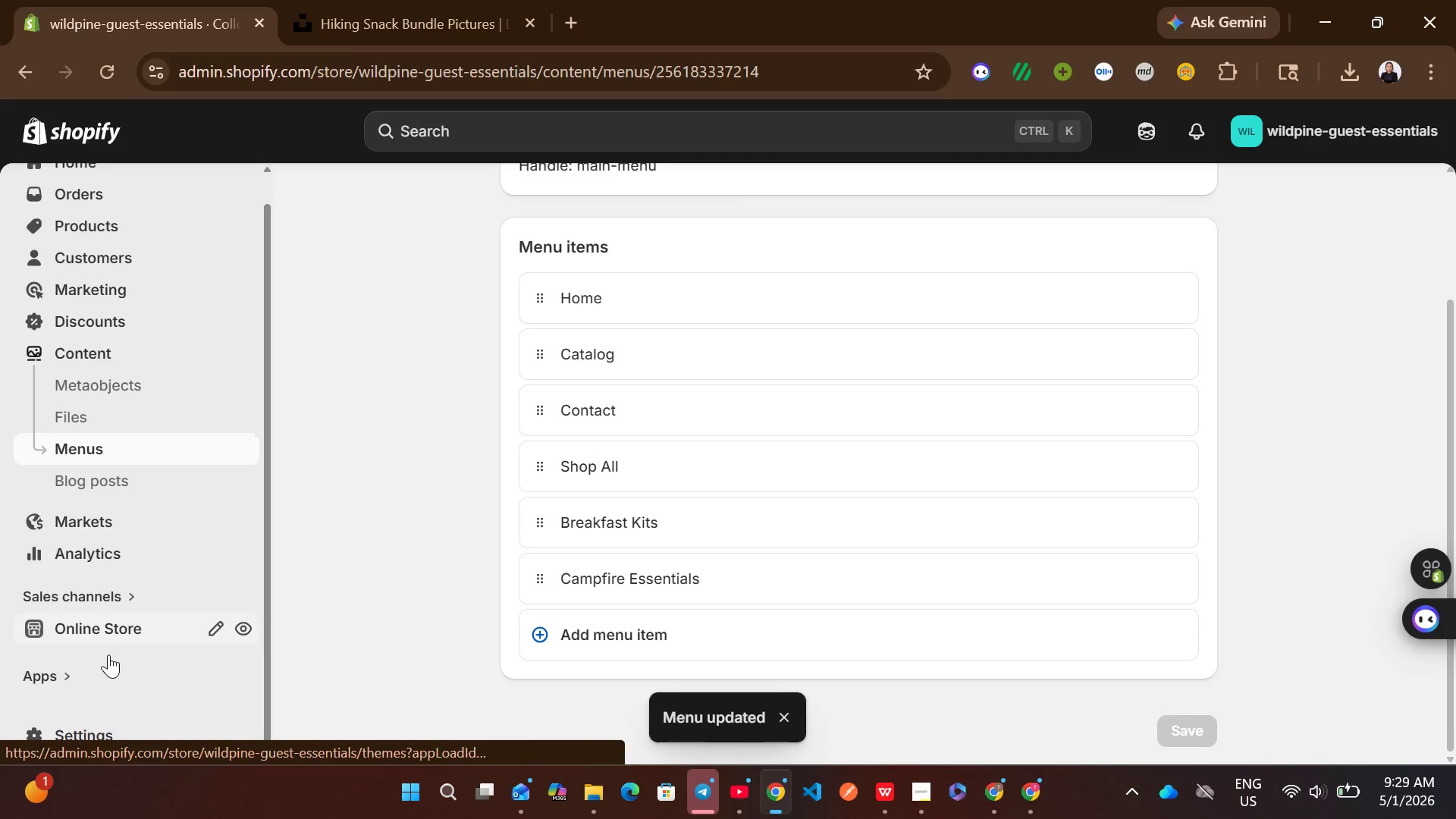 
left_click([112, 639])
 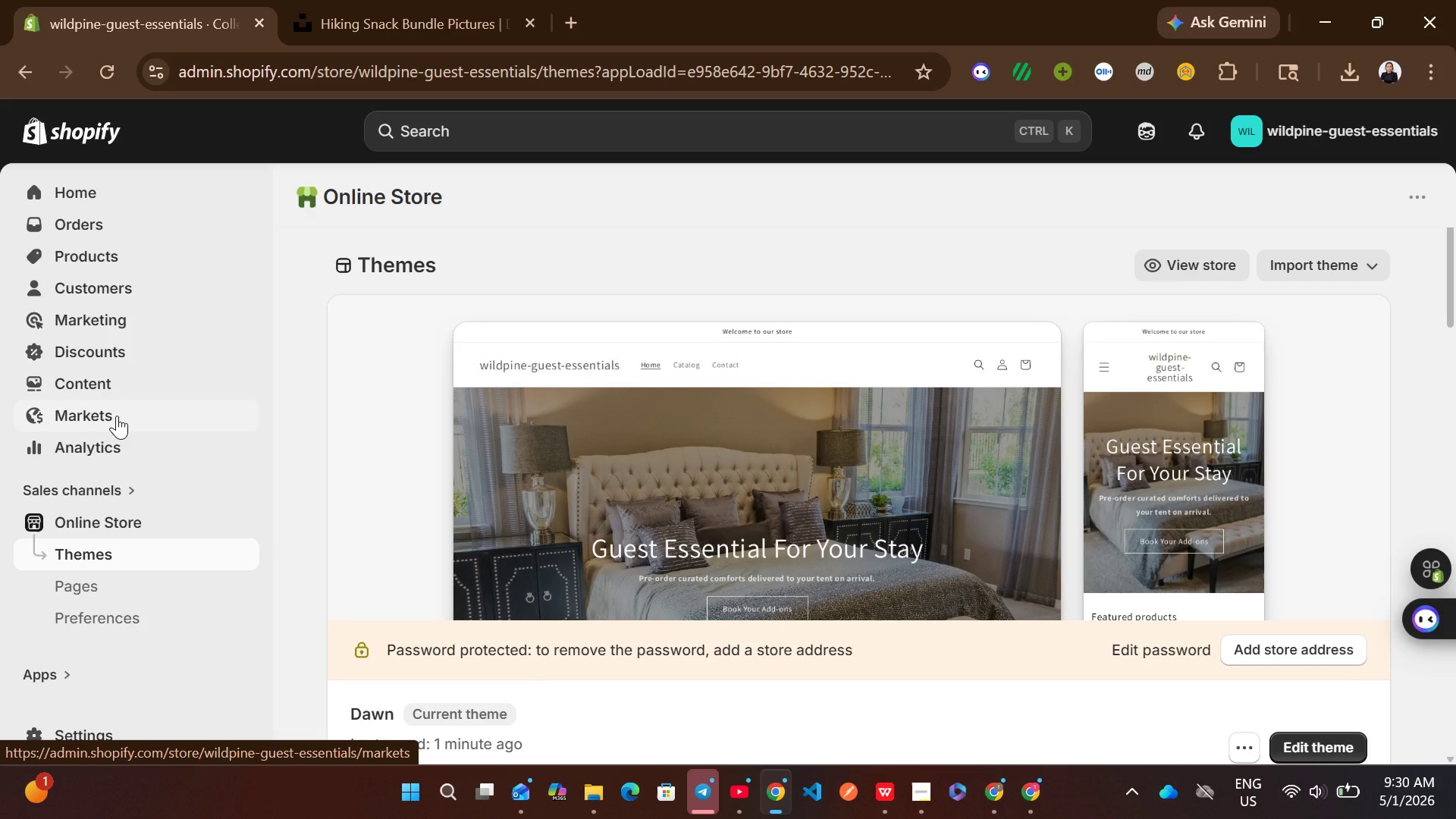 
wait(38.36)
 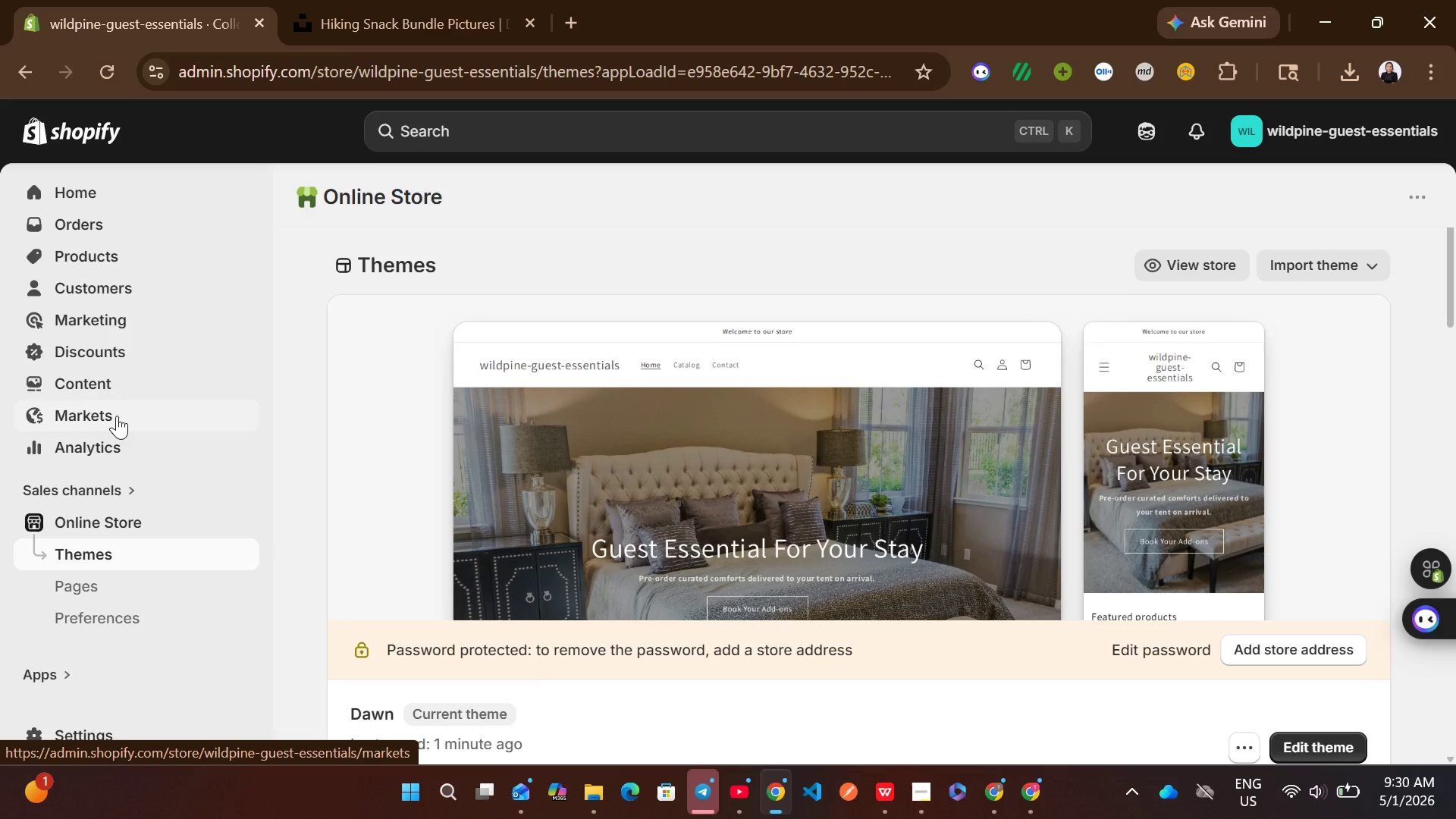 
left_click([105, 231])
 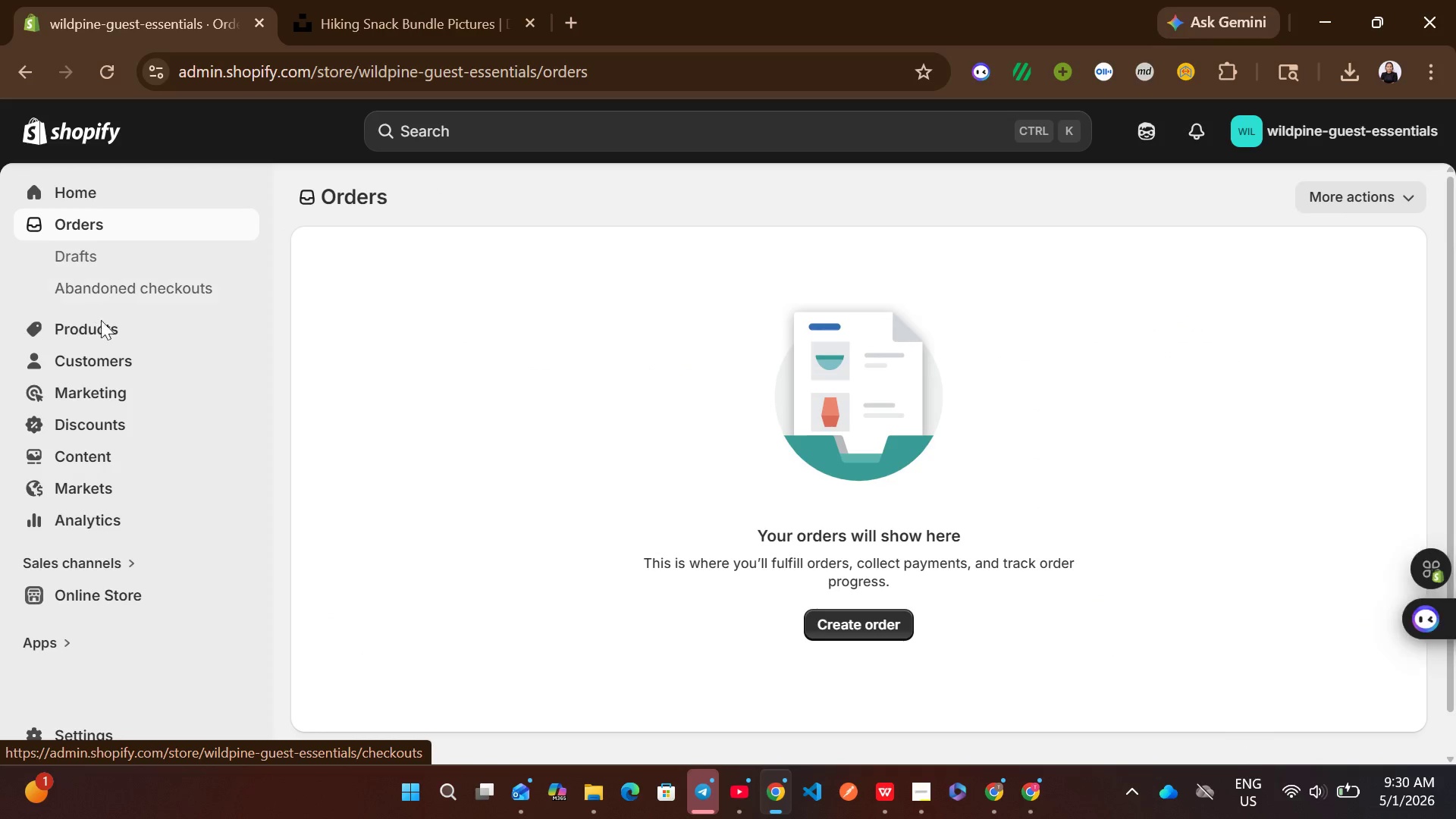 
left_click([101, 327])
 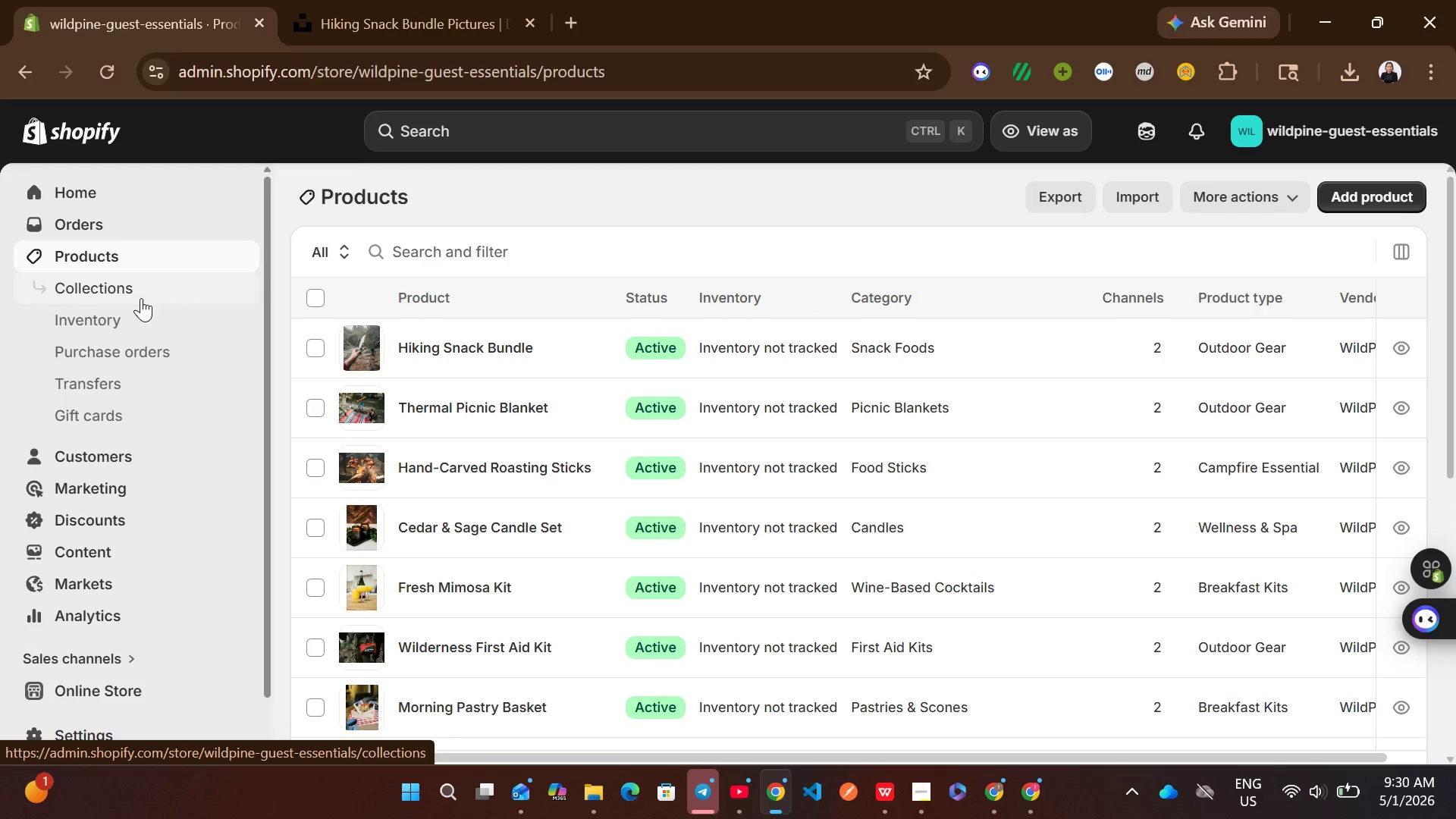 
left_click([141, 298])
 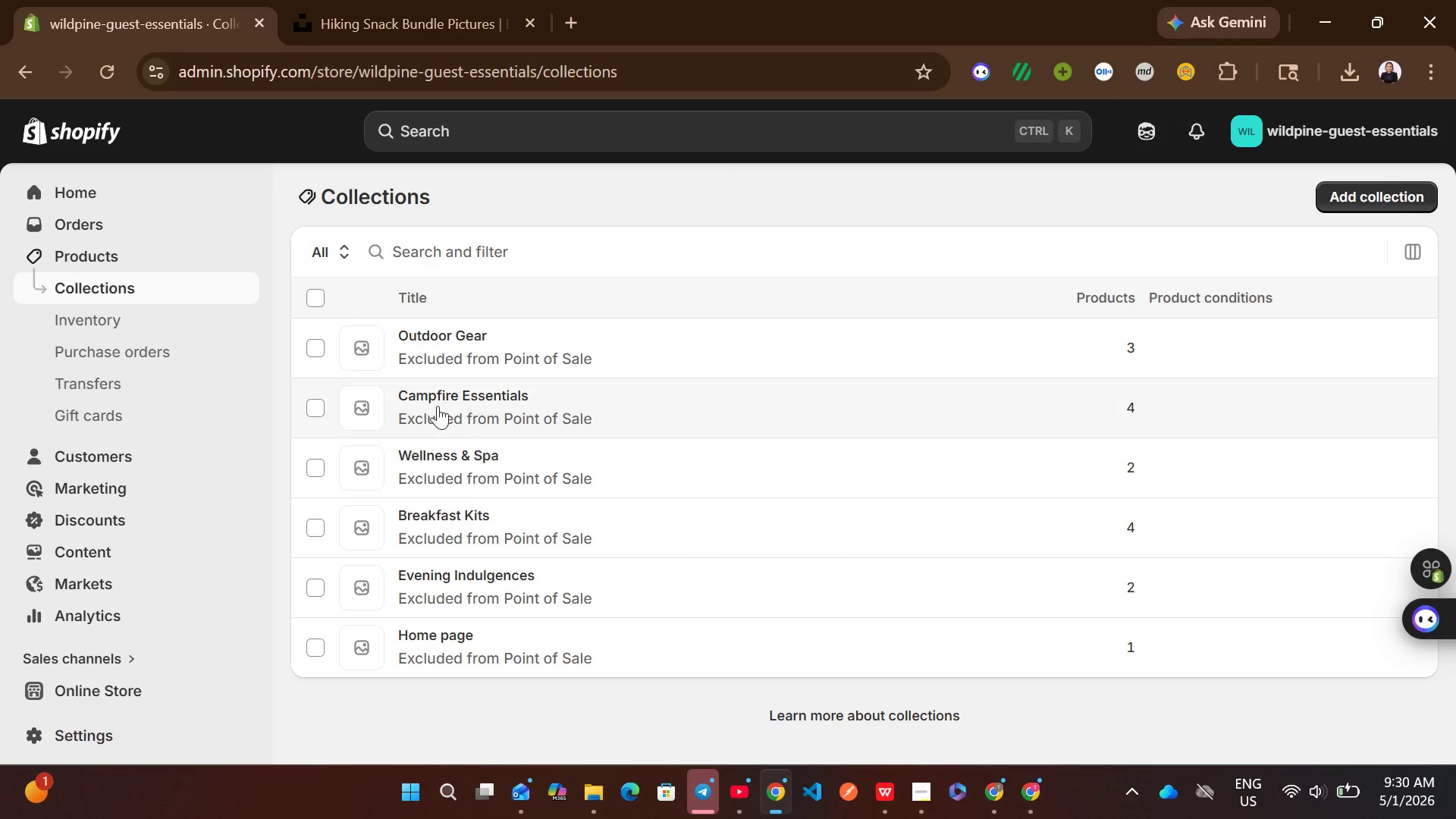 
wait(6.42)
 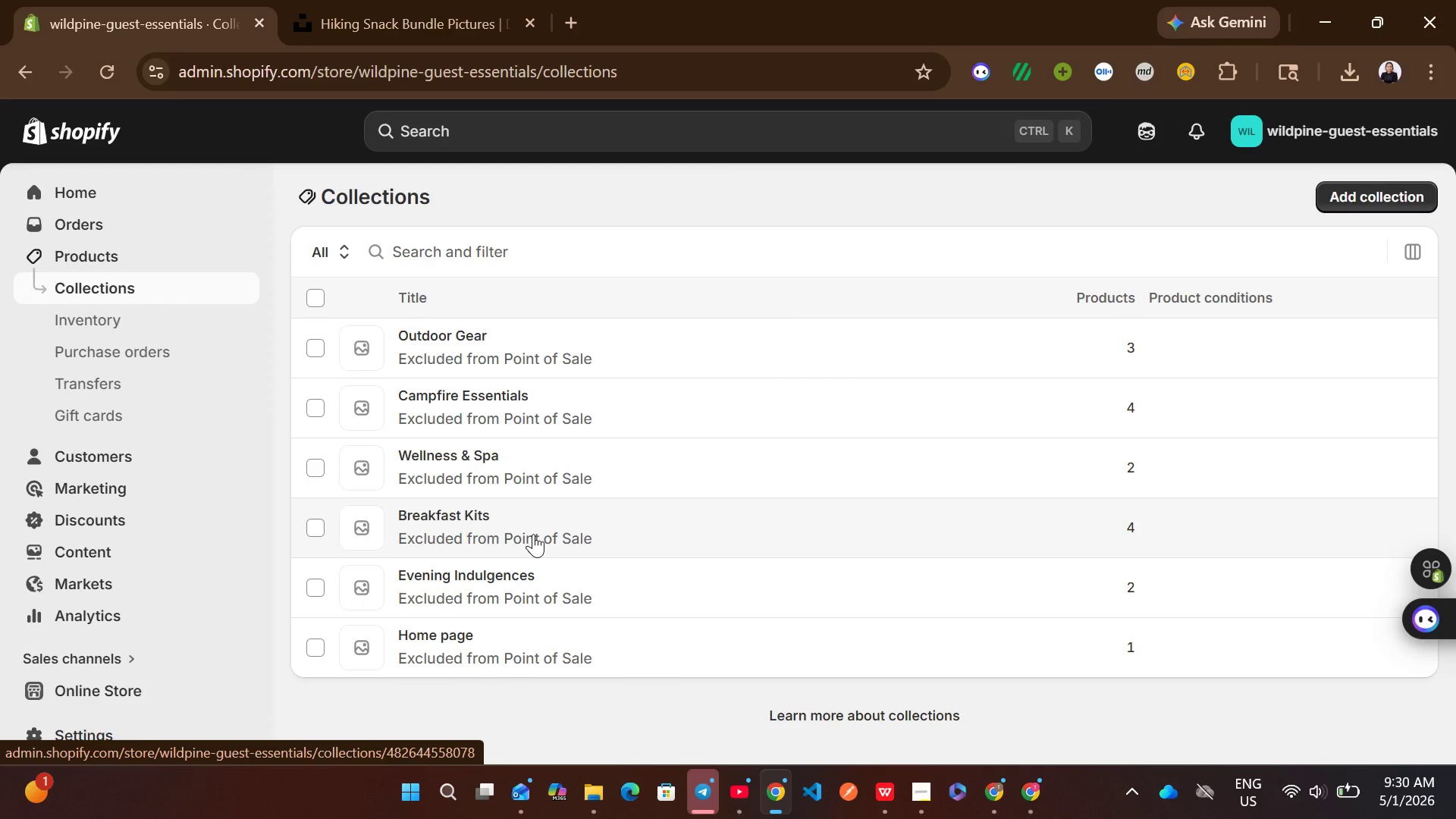 
left_click([589, 397])
 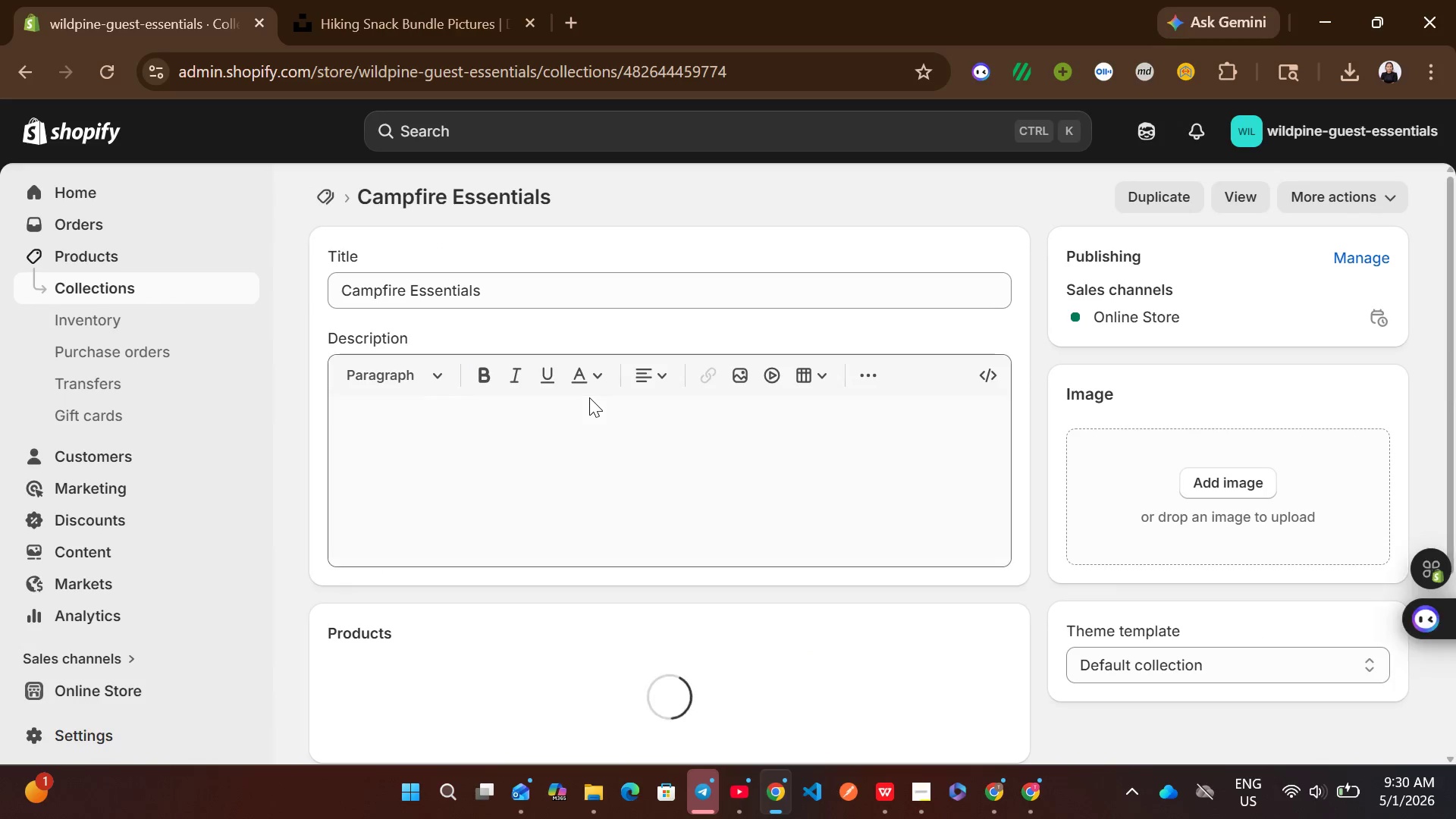 
left_click([535, 439])
 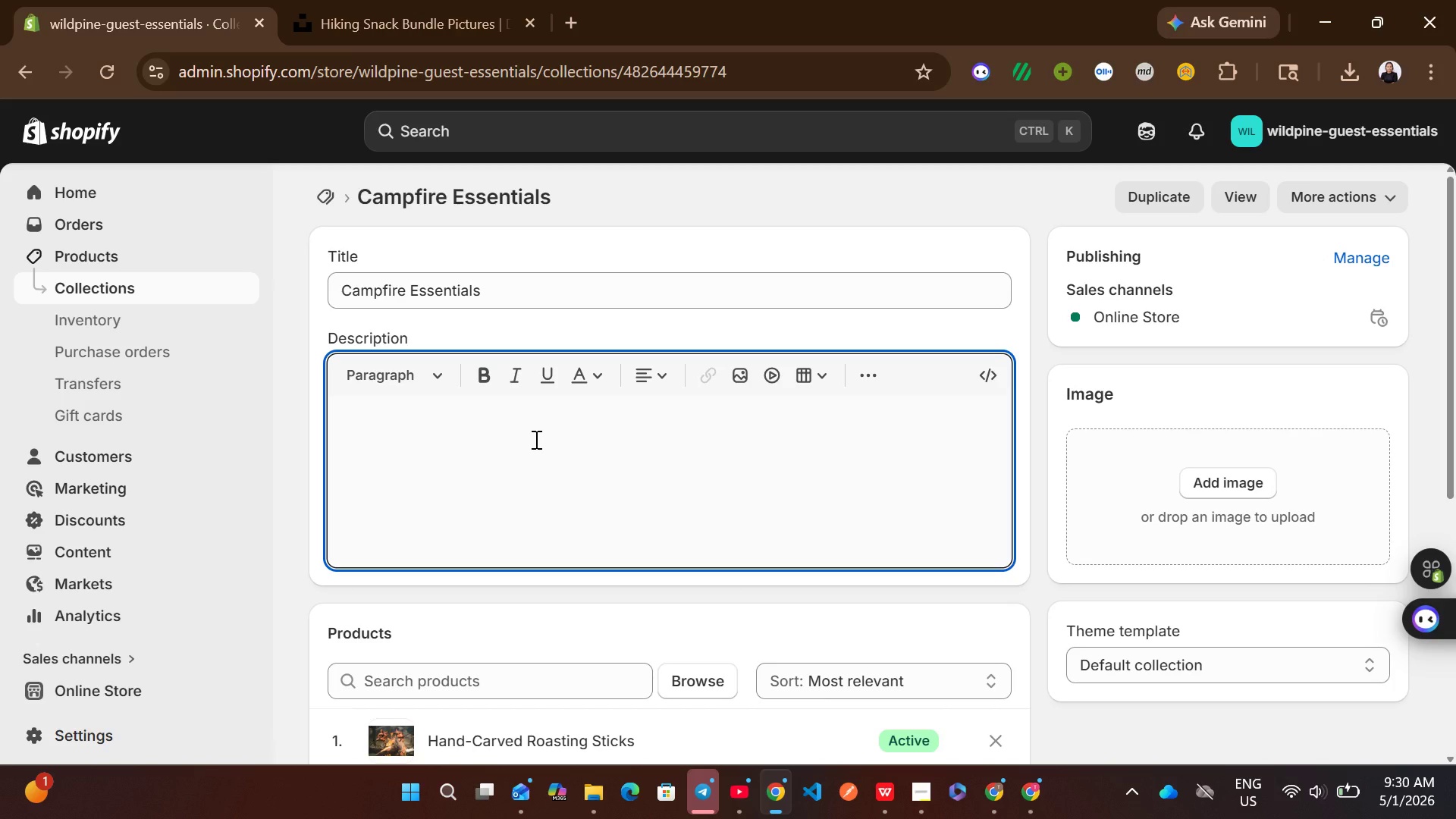 
wait(8.02)
 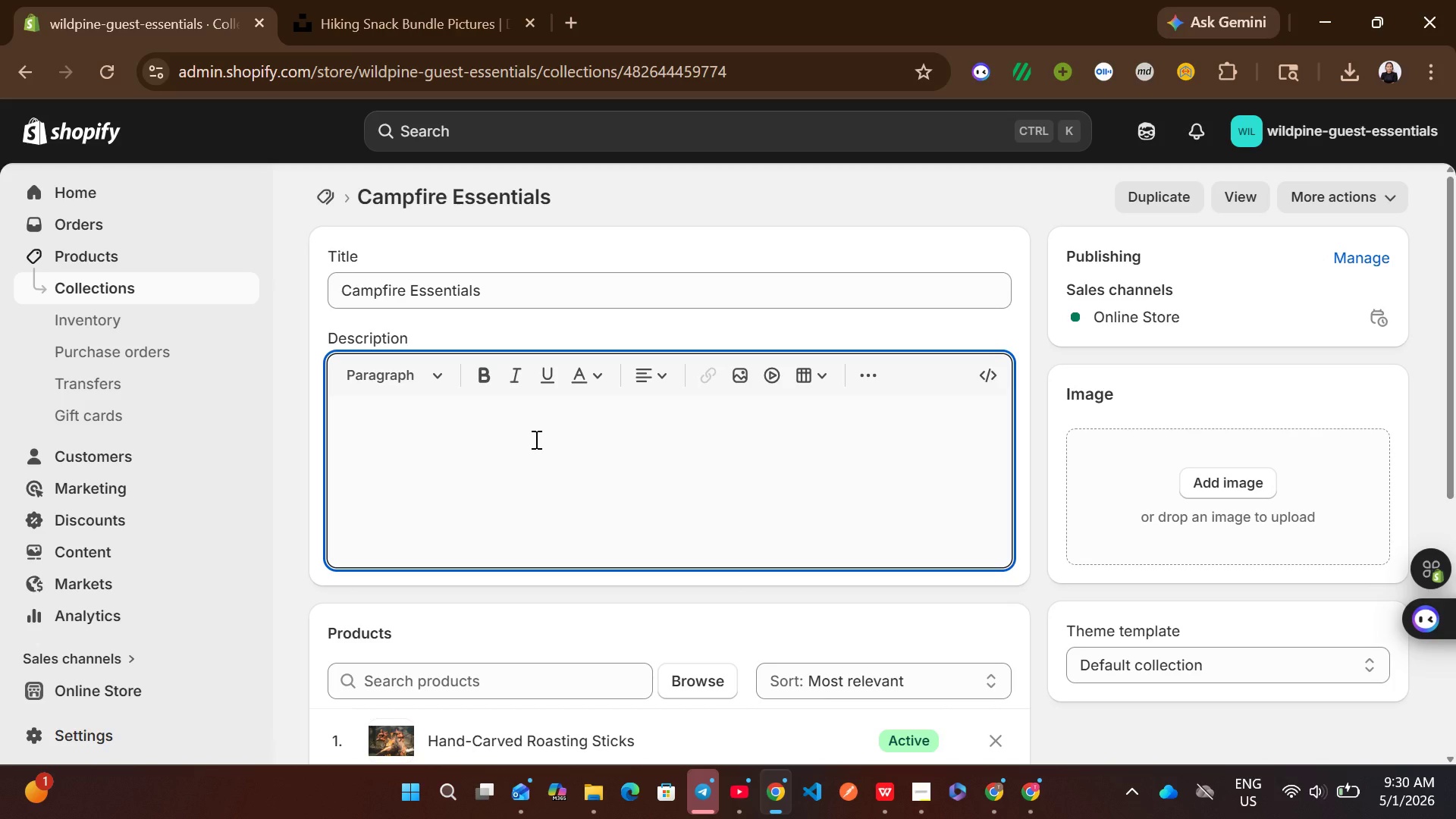 
type(cer)
key(Backspace)
key(Backspace)
type(reate unforgettable evenings under the stars with our camp fi)
key(Backspace)
key(Backspace)
key(Backspace)
type(fire essentials.)
 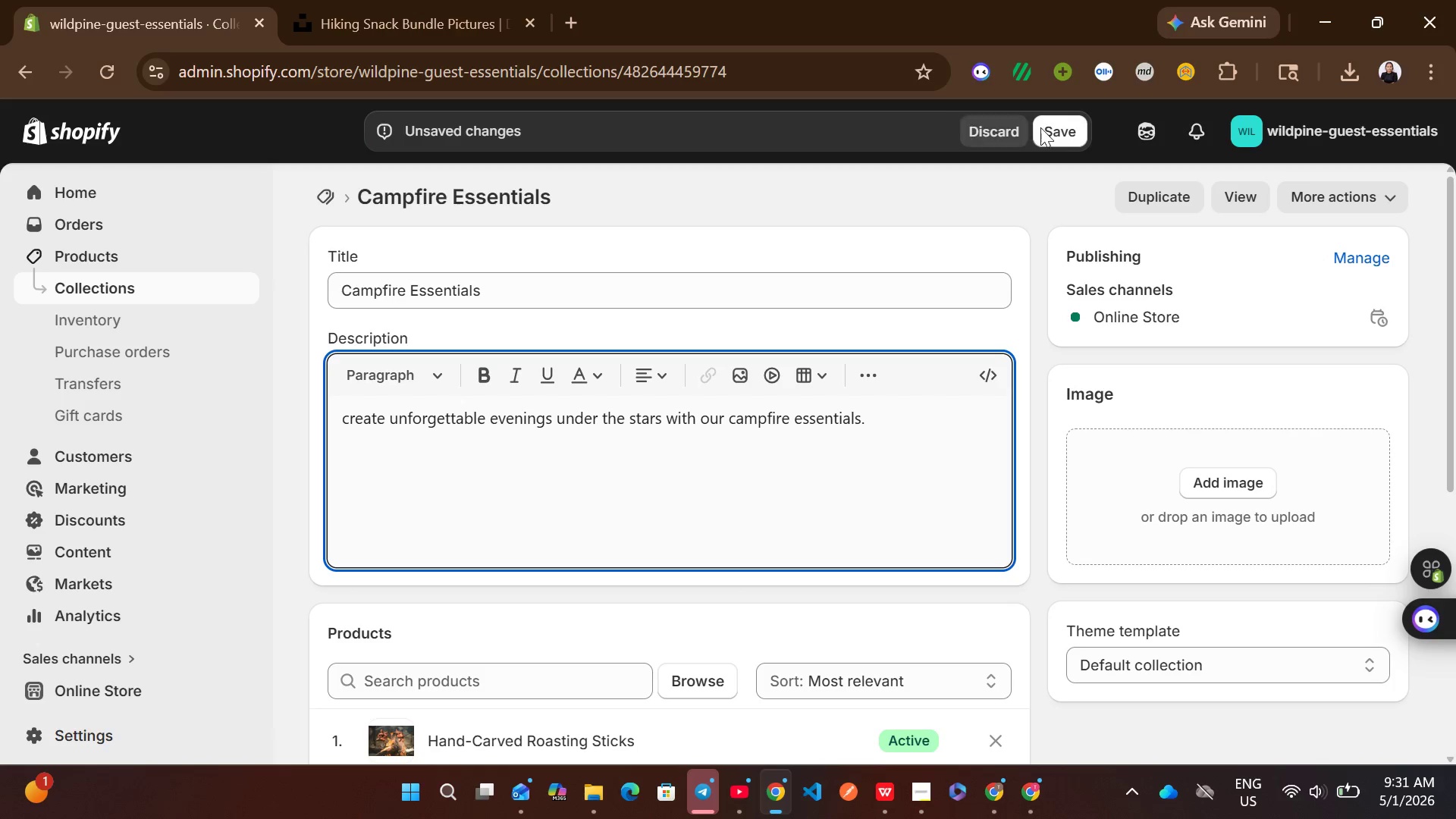 
left_click([1068, 129])
 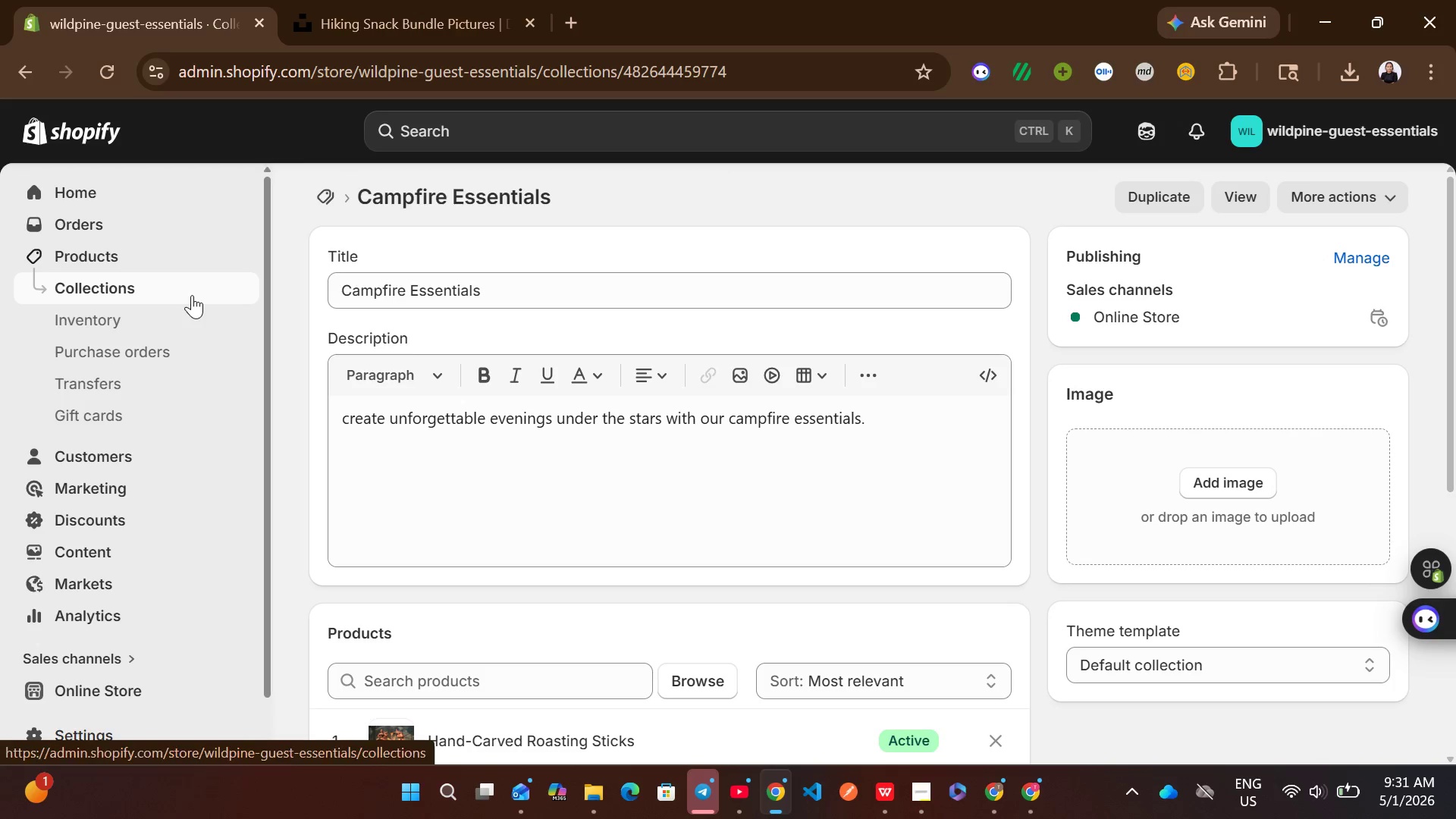 
left_click([192, 295])
 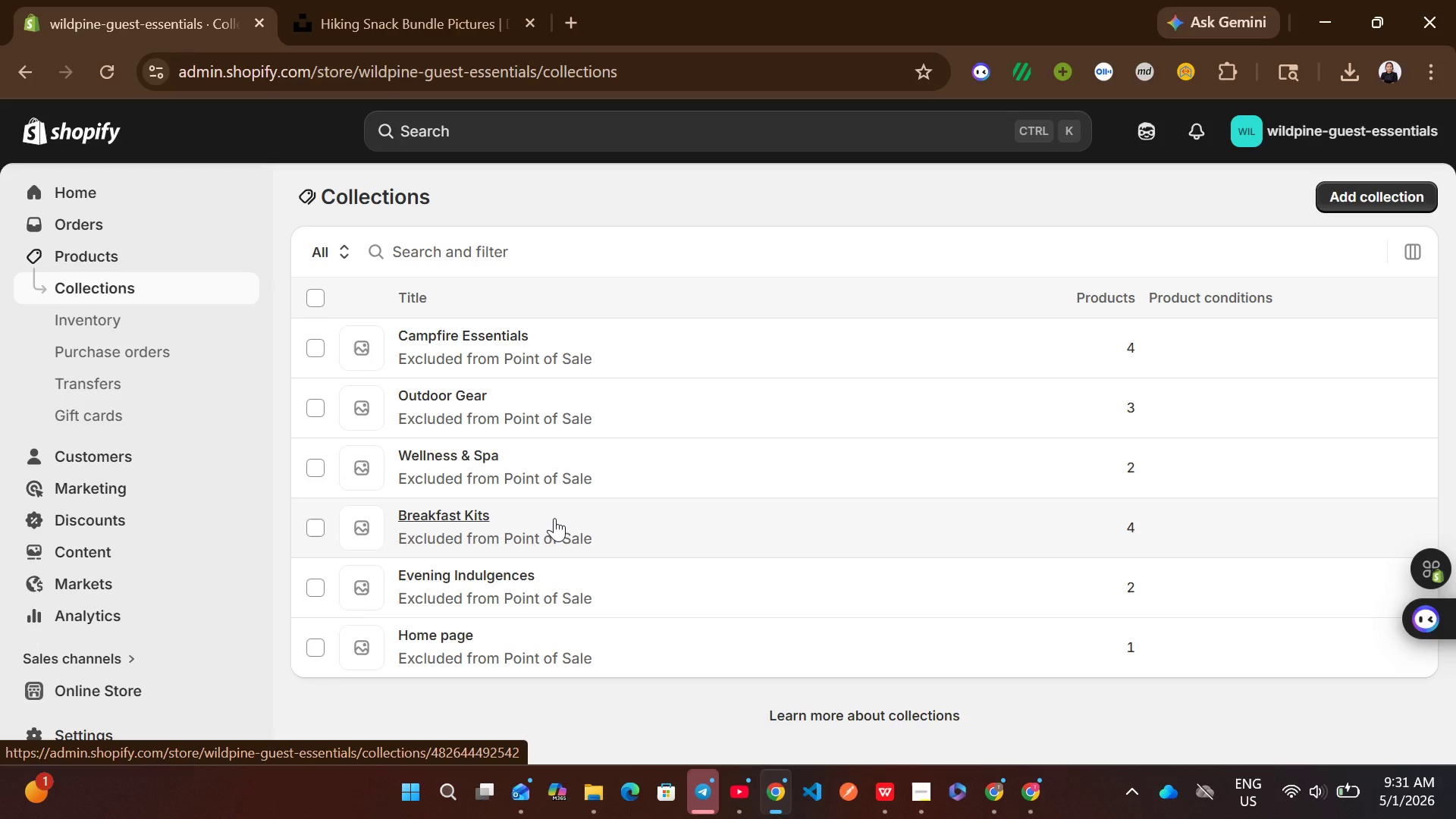 
wait(16.2)
 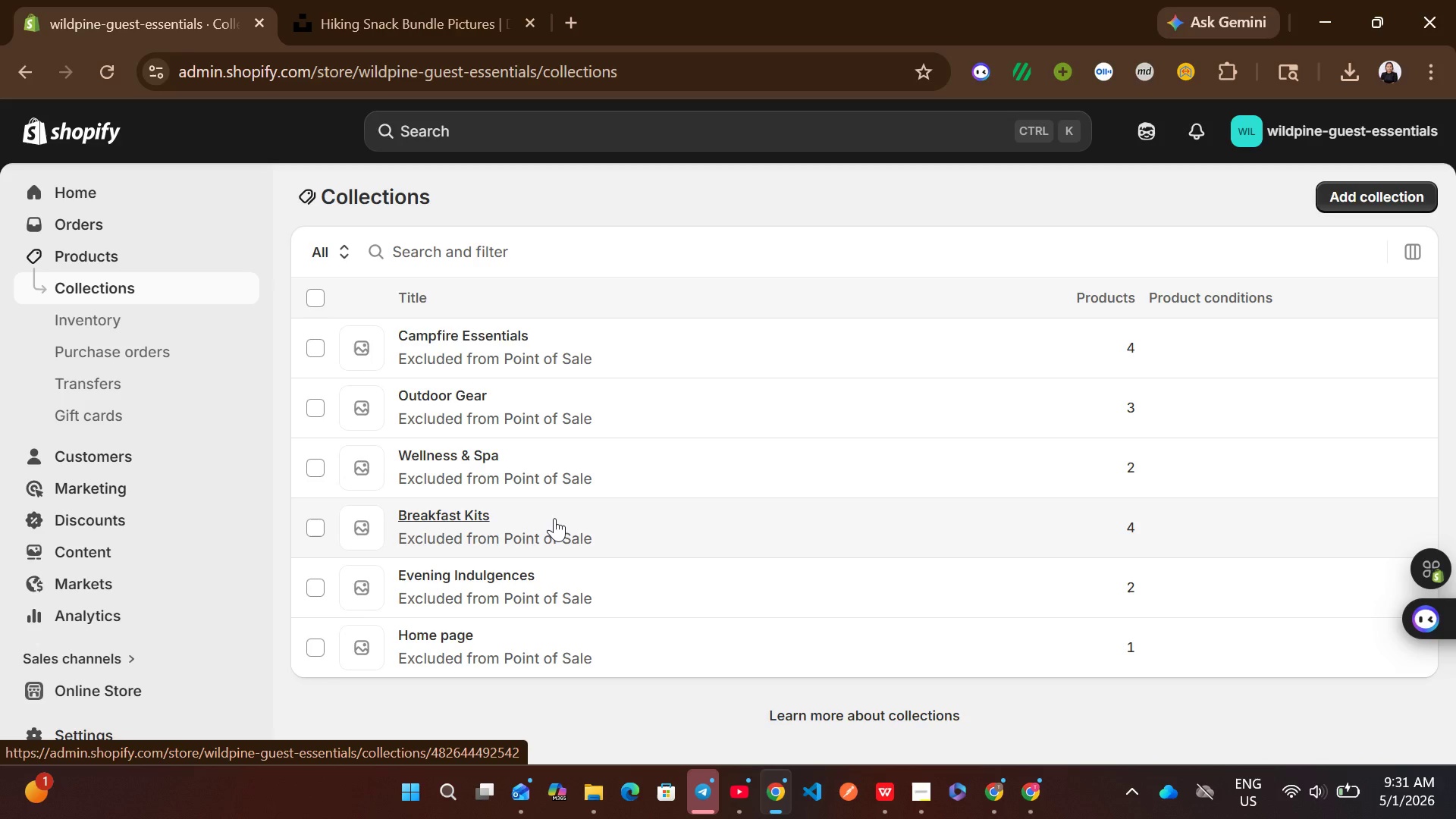 
left_click([600, 530])
 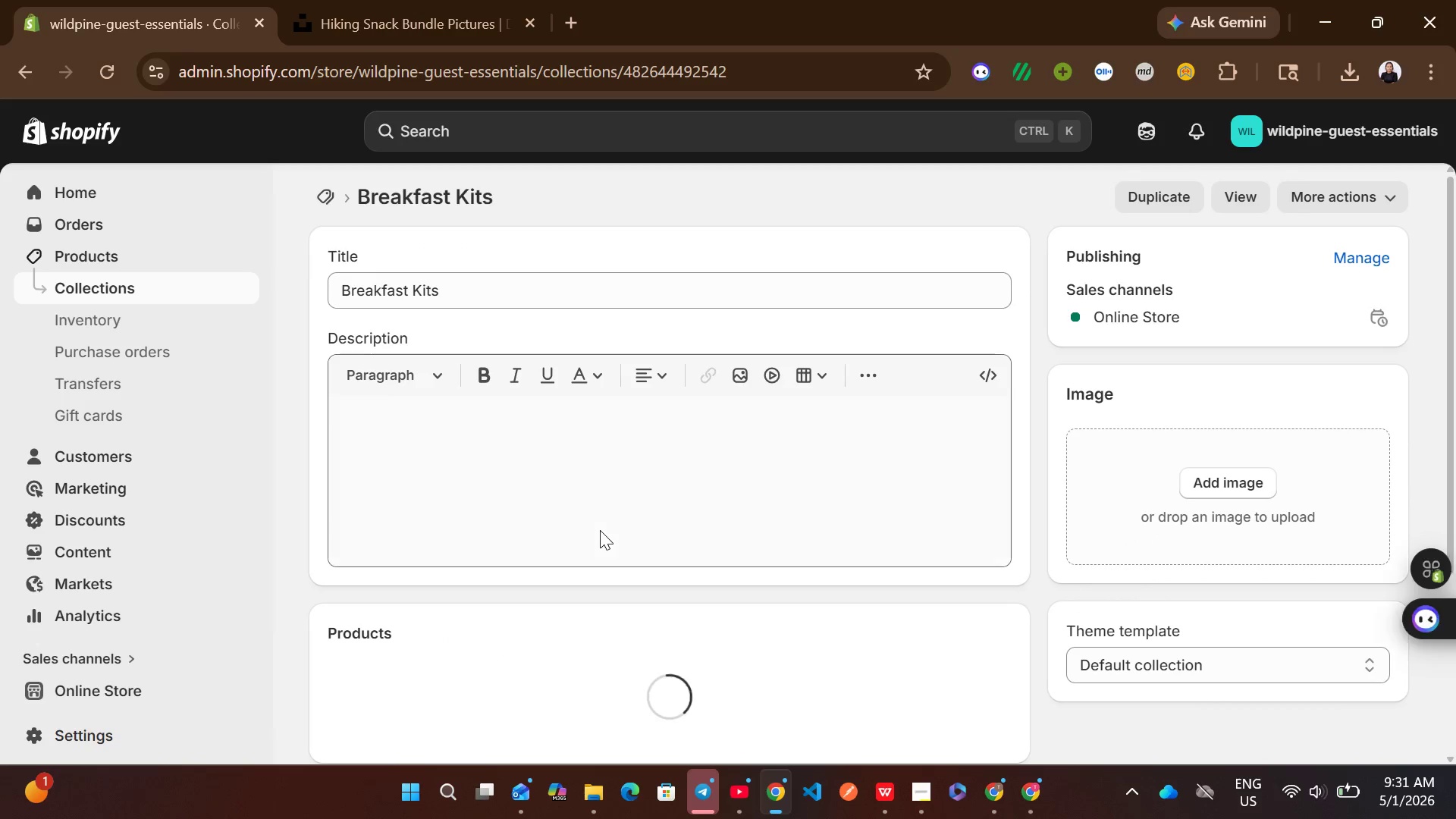 
left_click([554, 494])
 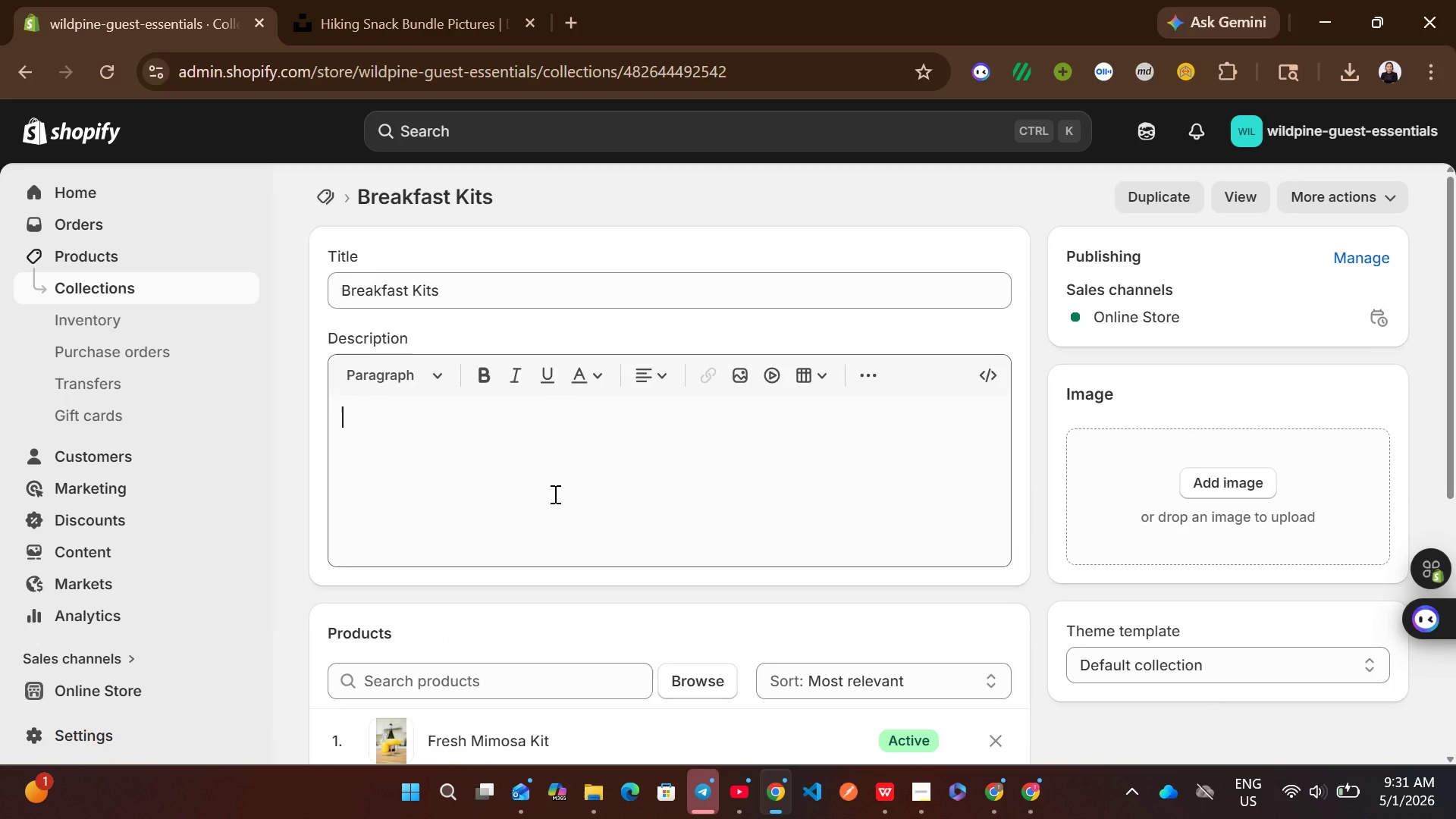 
type(explore our full range i)
key(Backspace)
type(of )
 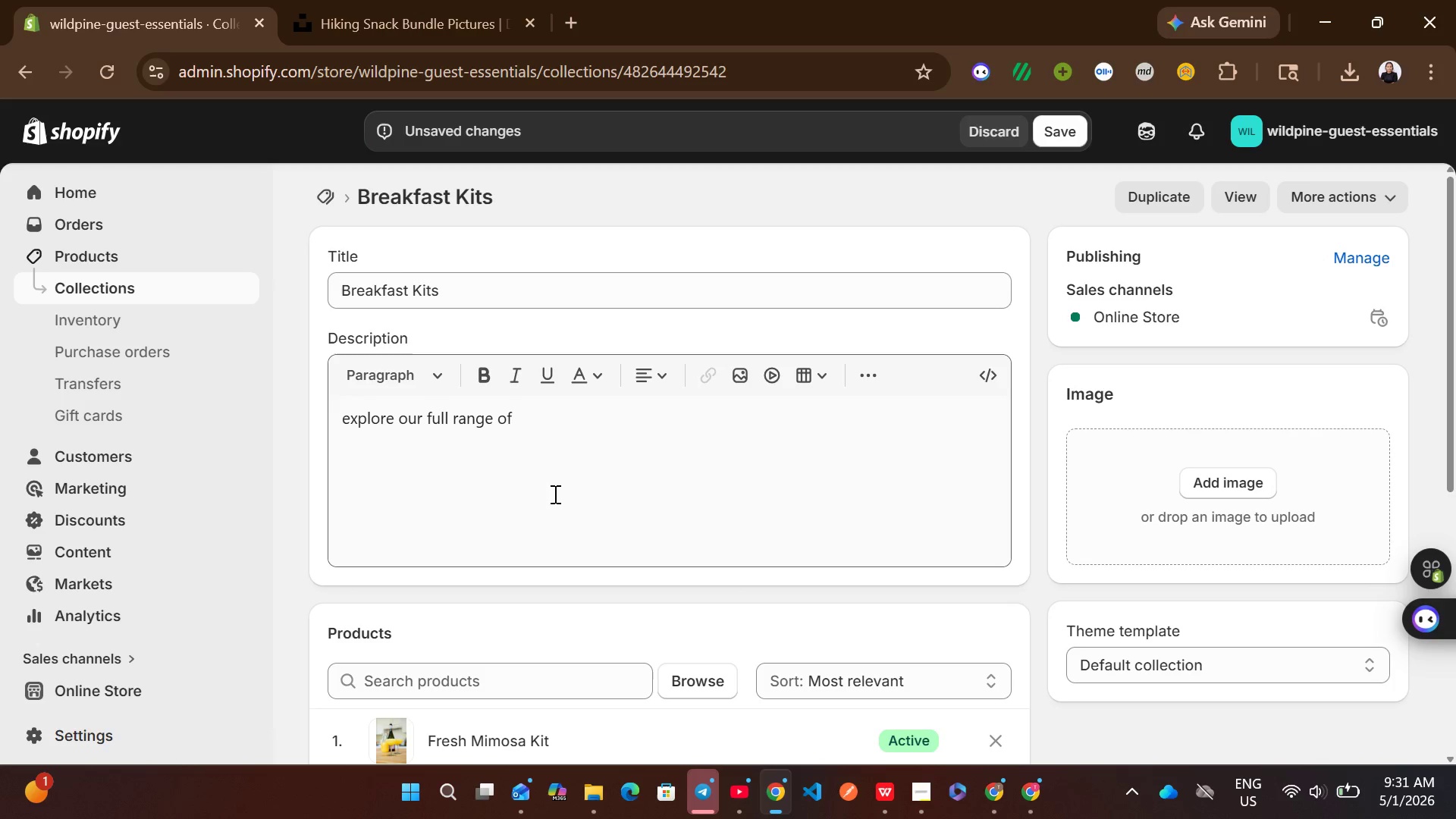 
wait(5.45)
 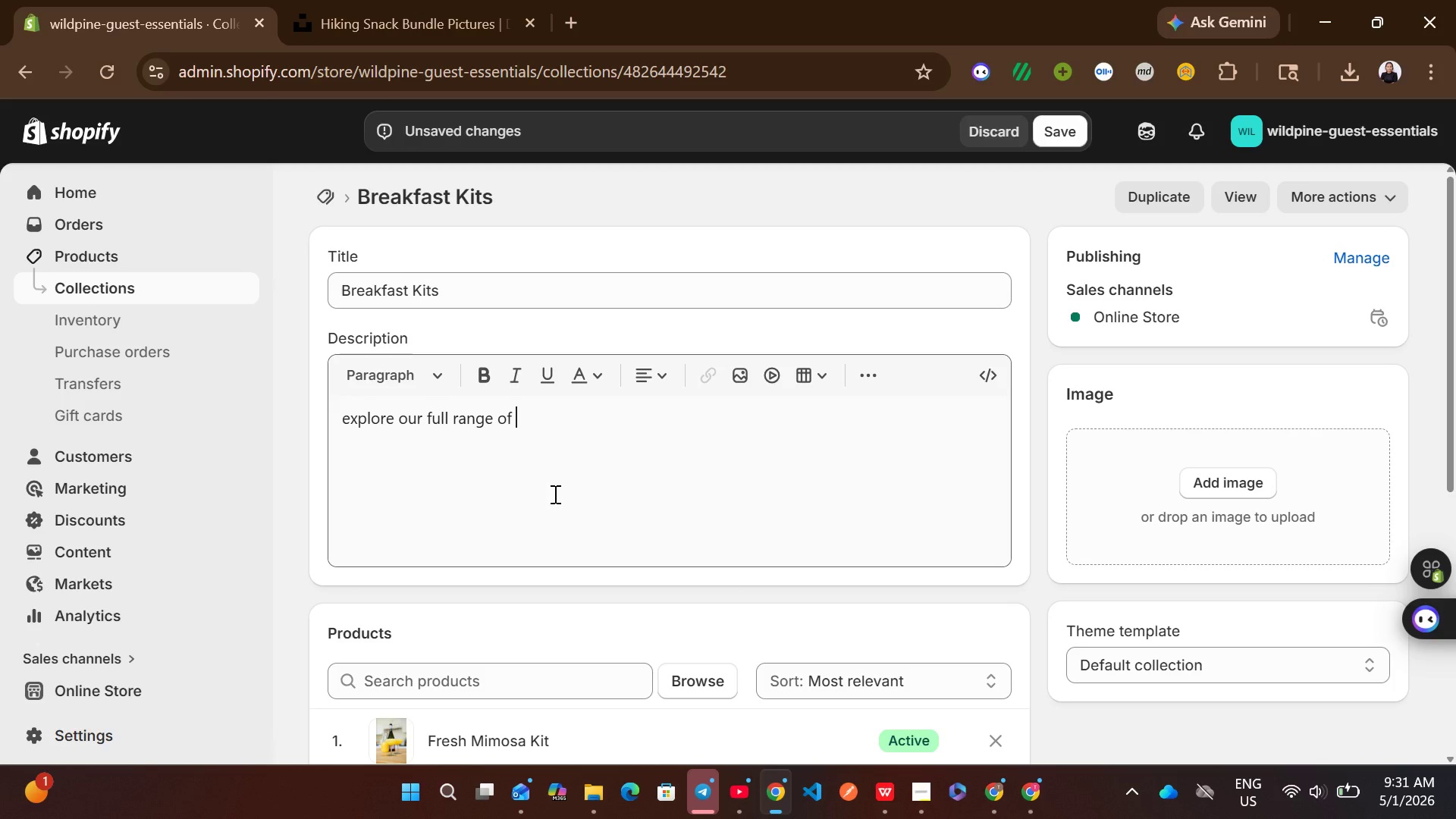 
type(curate )
key(Backspace)
type(d guest essentials designed to elevate your )
 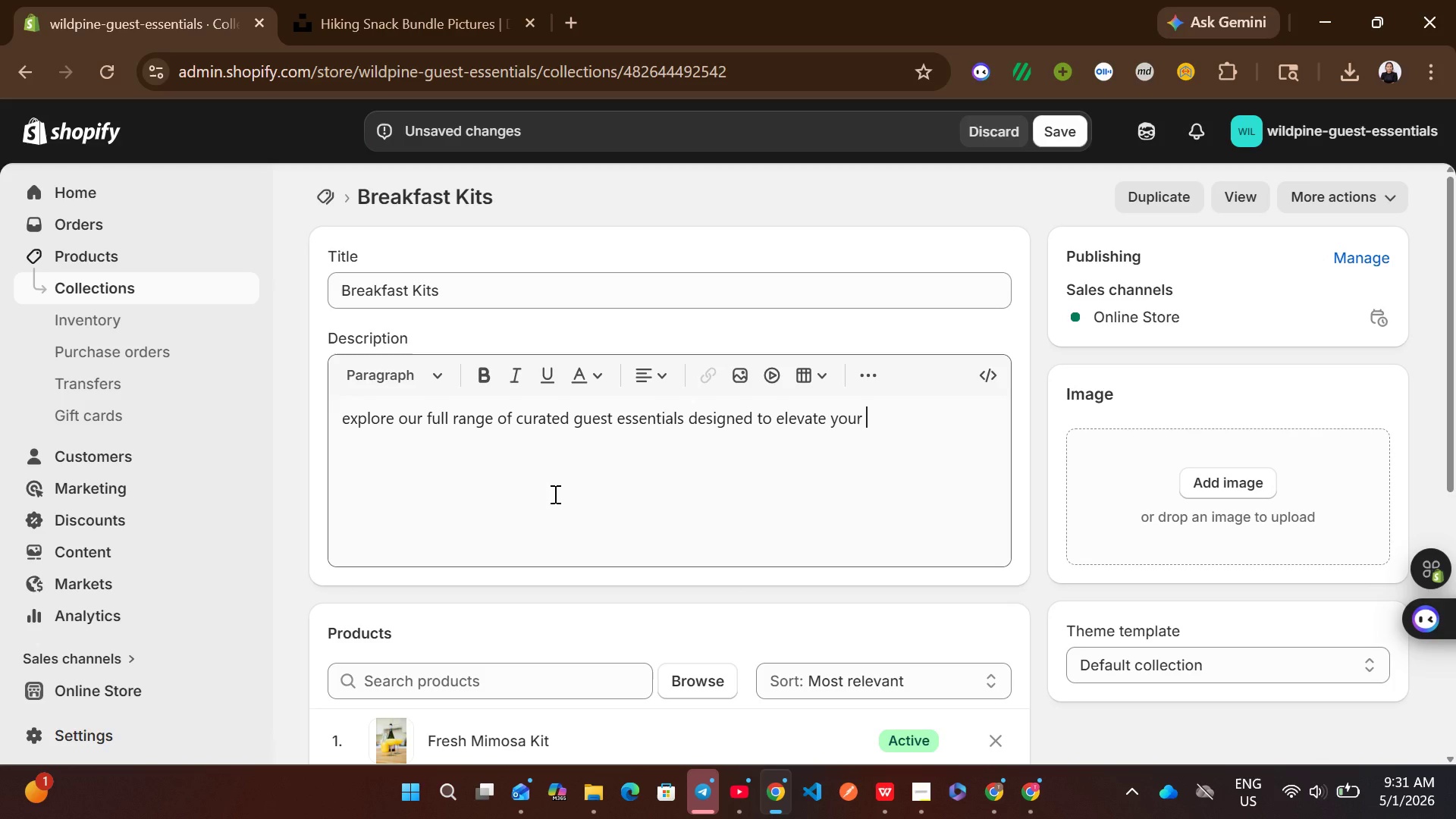 
wait(5.75)
 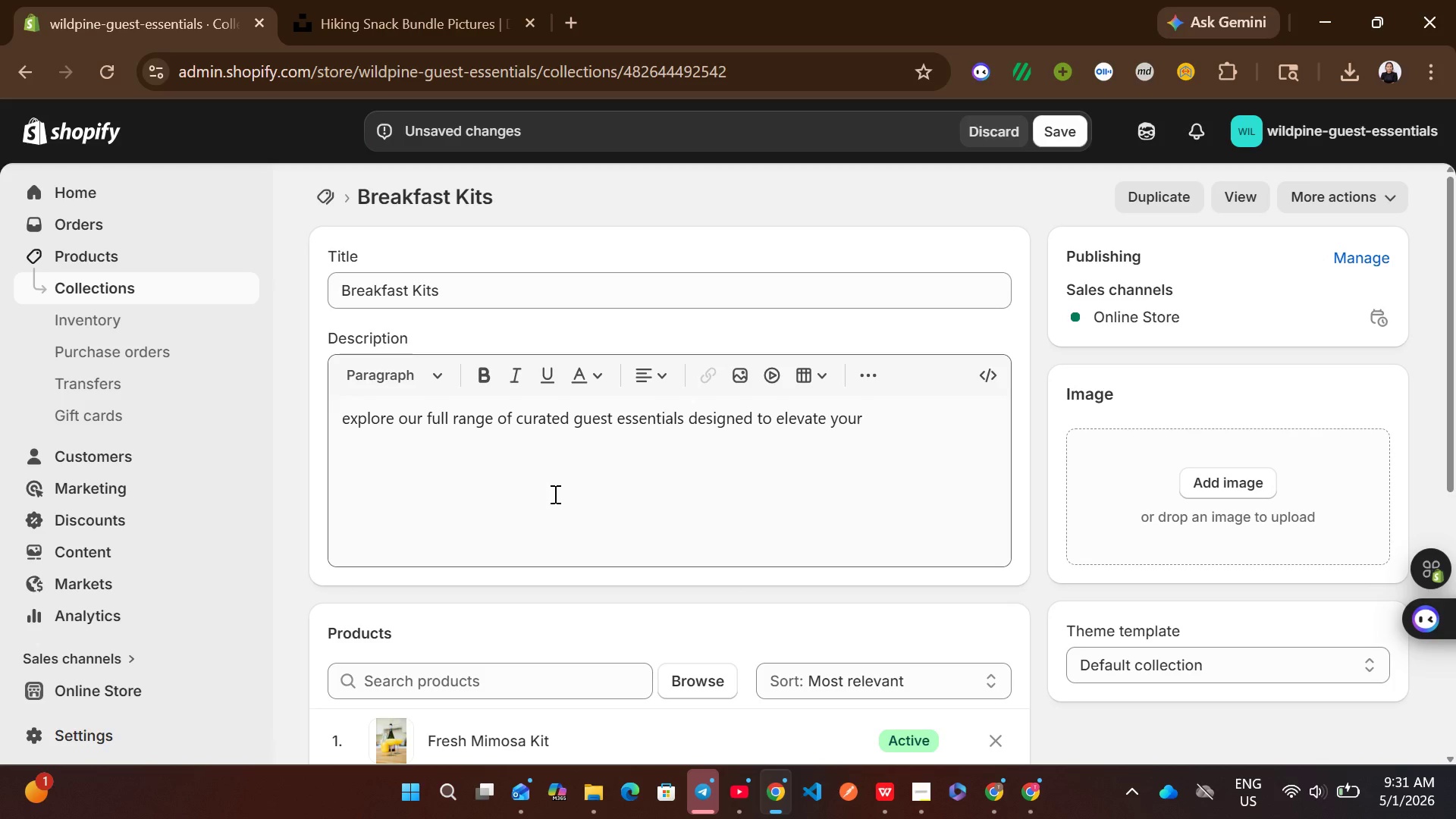 
type(experience.)
 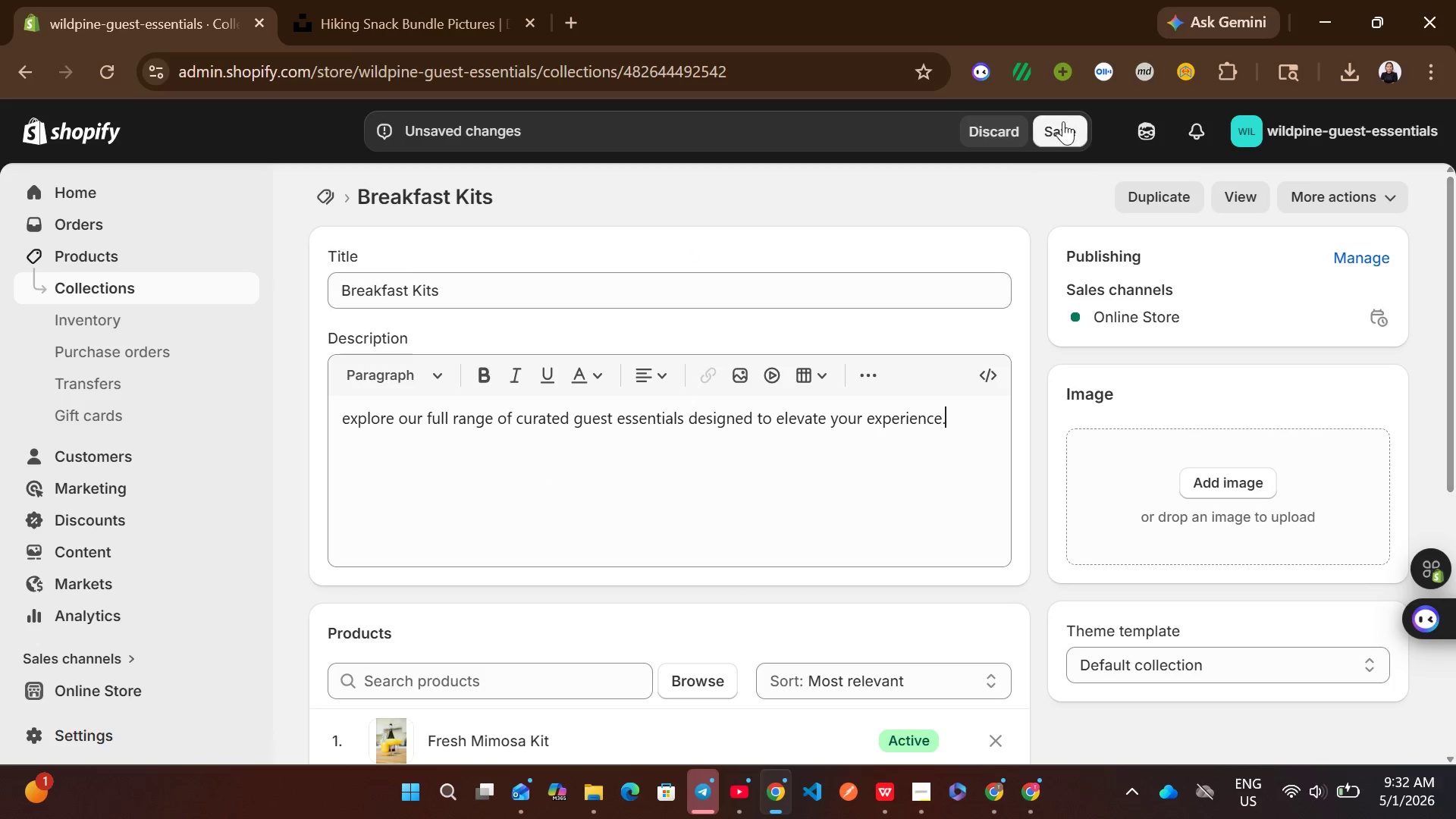 
left_click([1065, 119])
 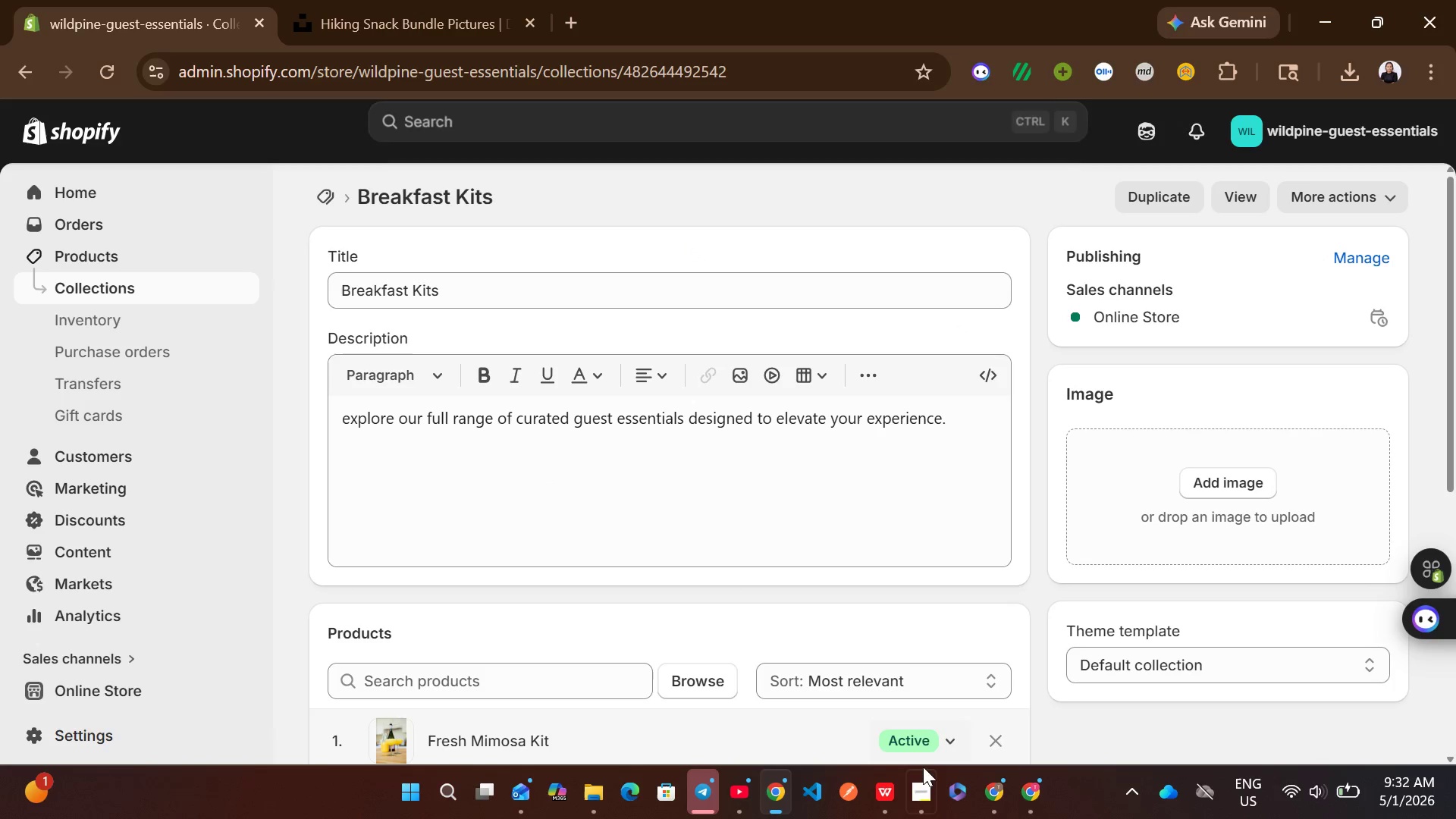 
left_click([927, 774])